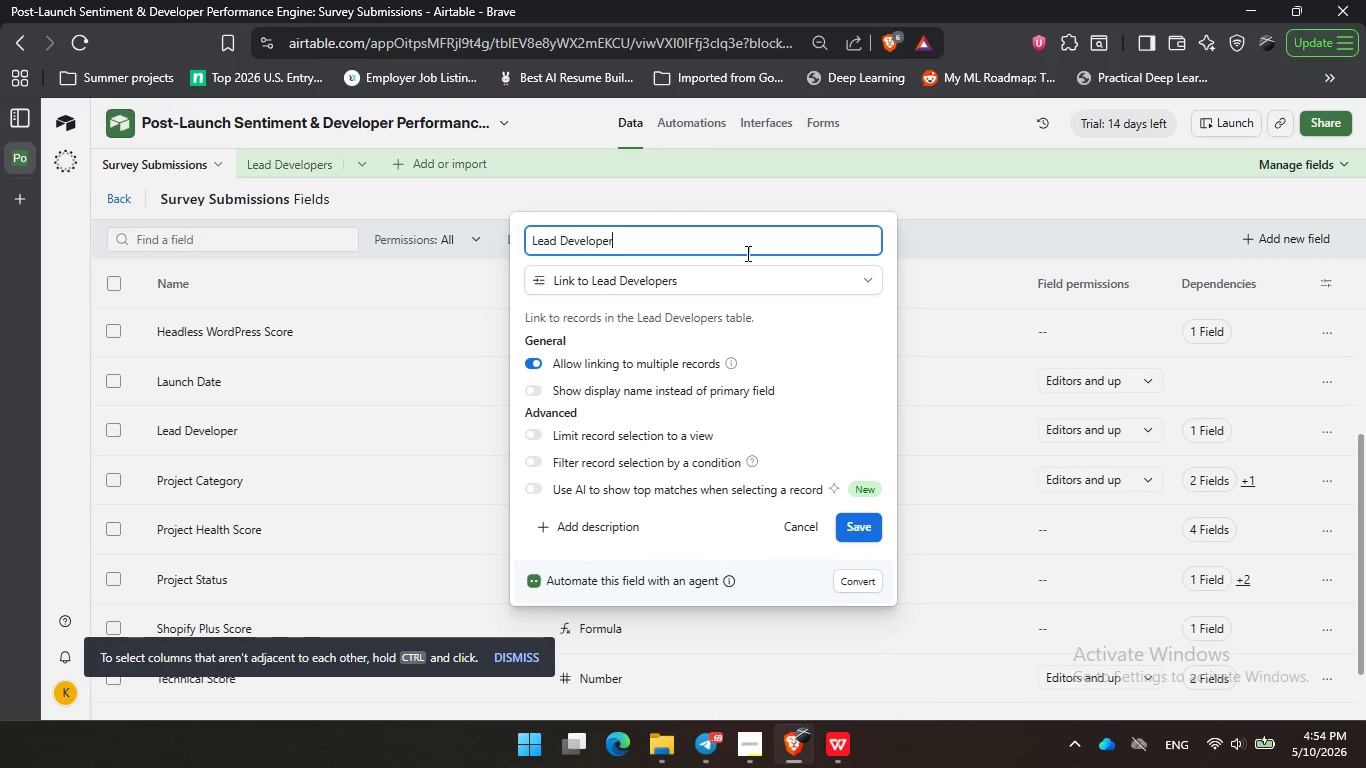 
left_click([716, 245])
 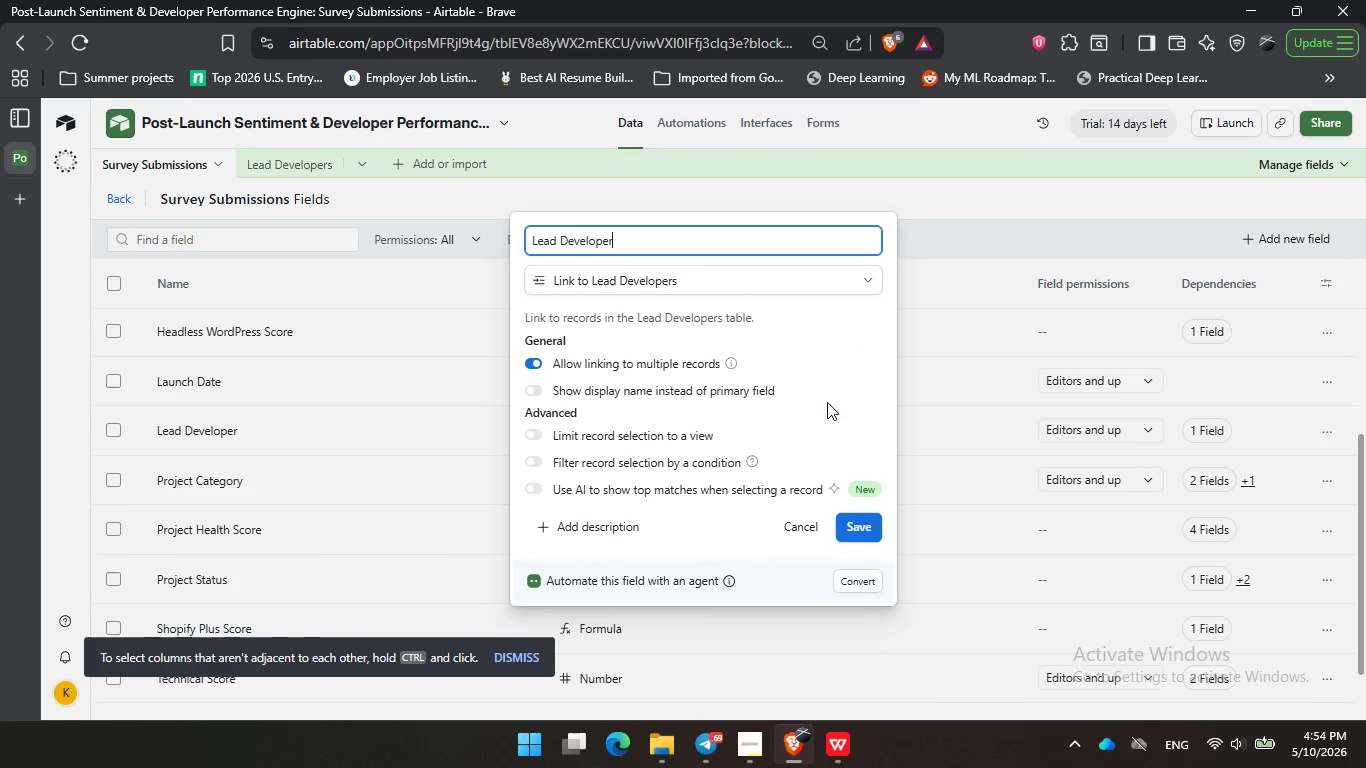 
double_click([834, 387])
 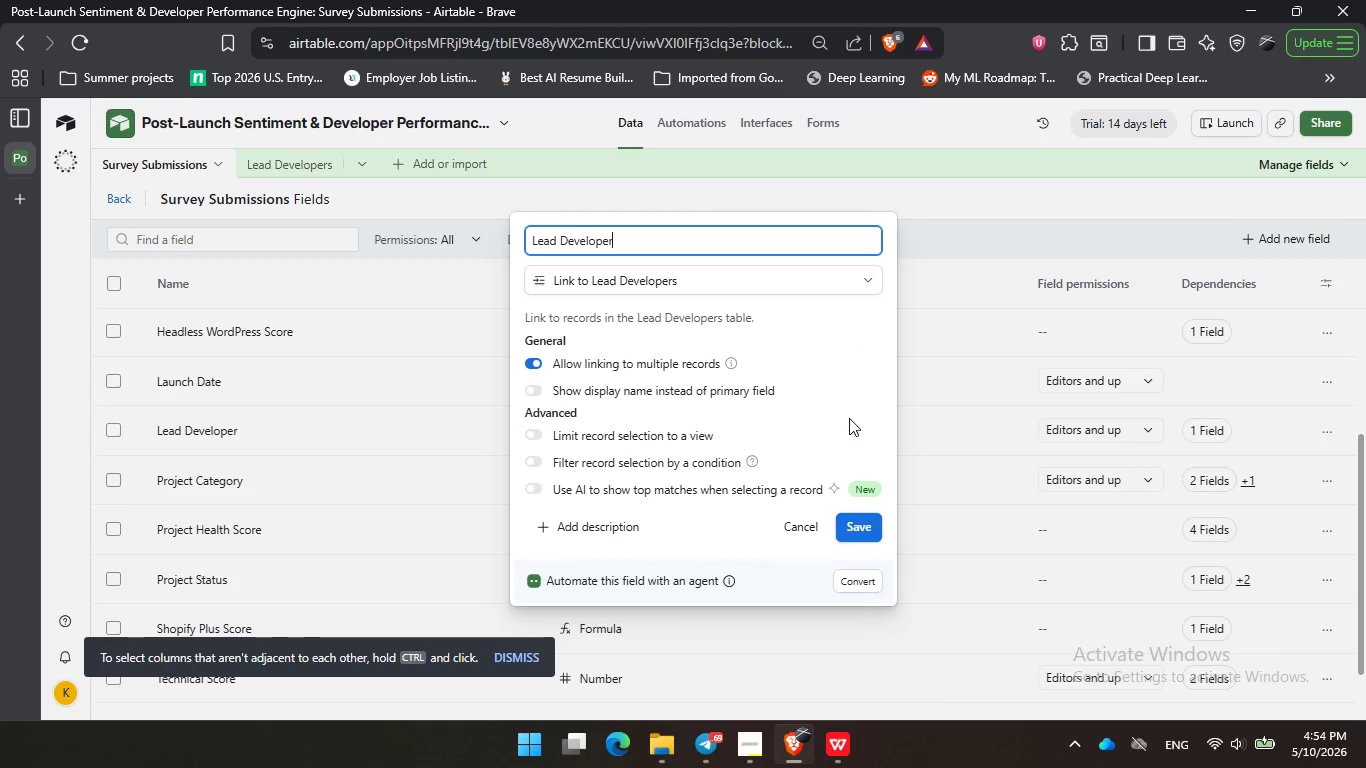 
triple_click([793, 430])
 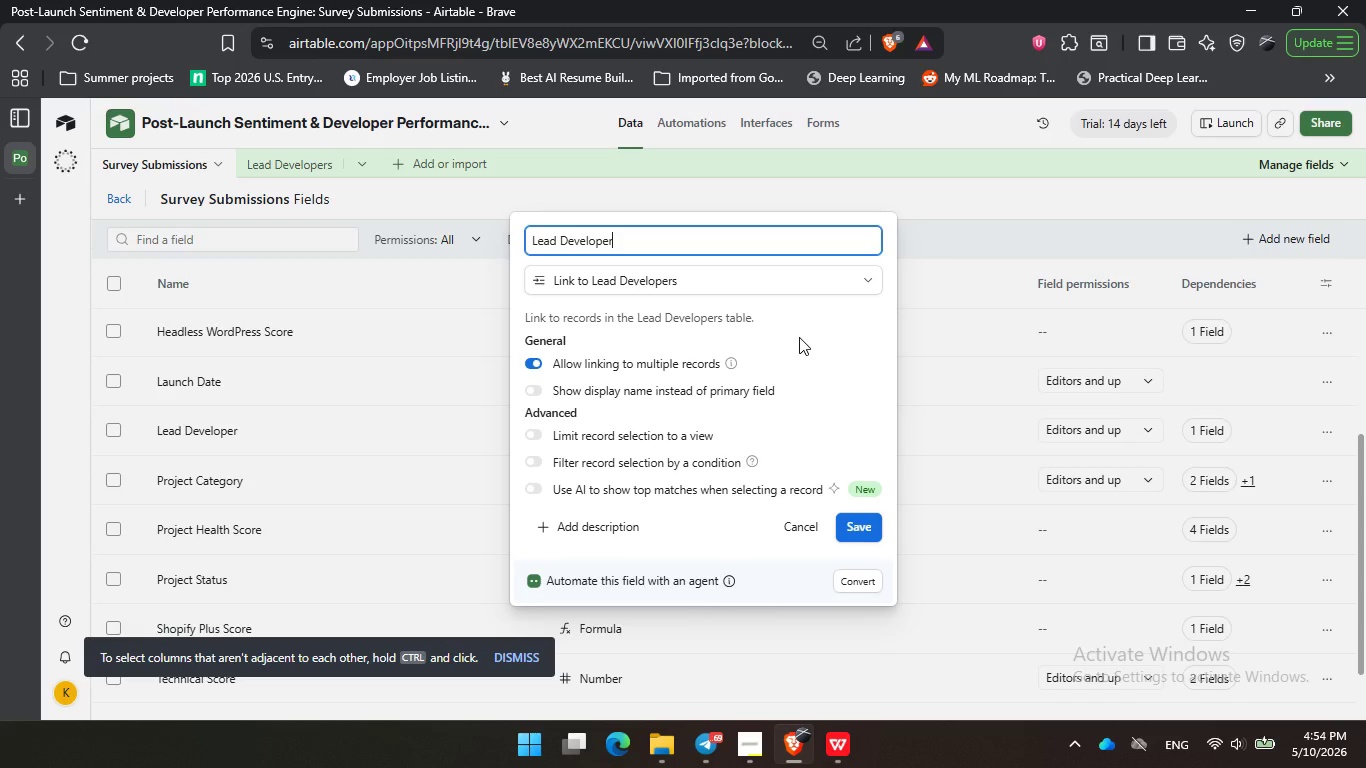 
triple_click([799, 337])
 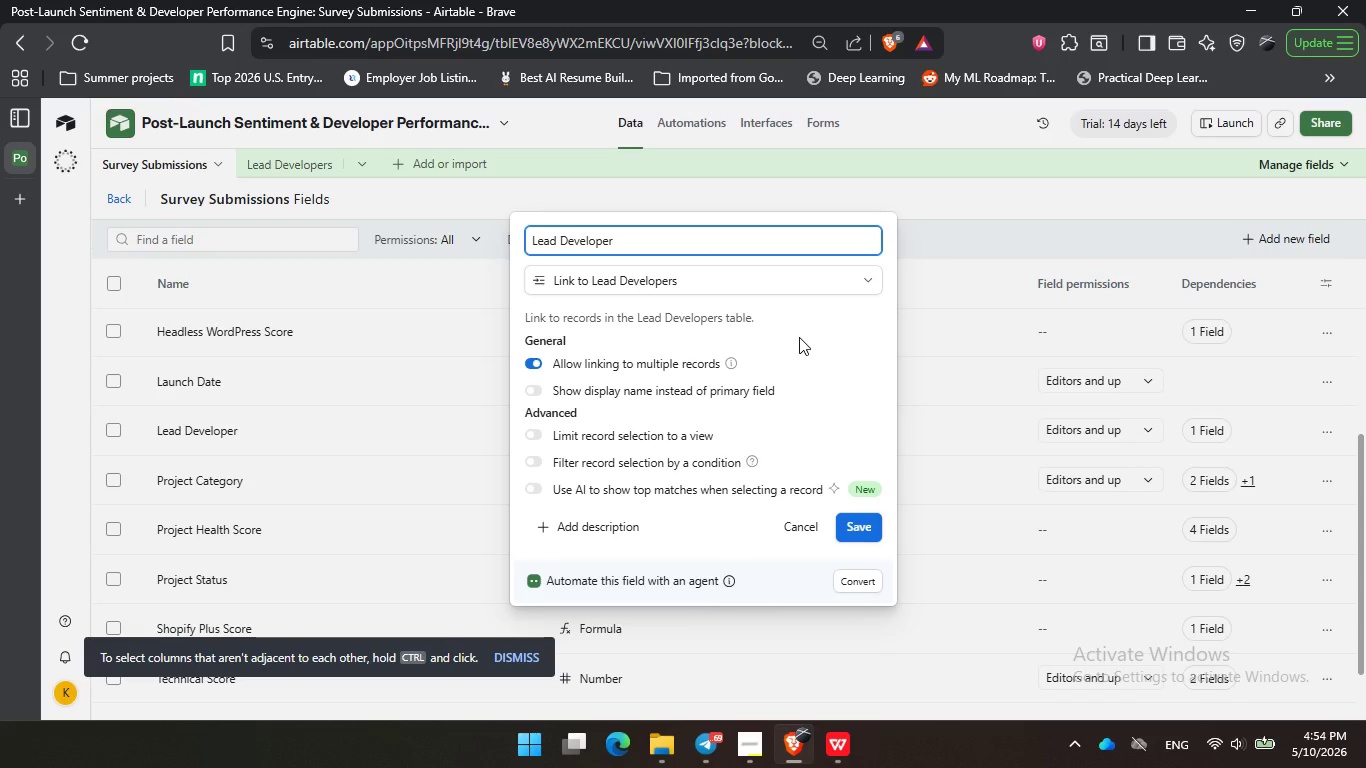 
wait(35.97)
 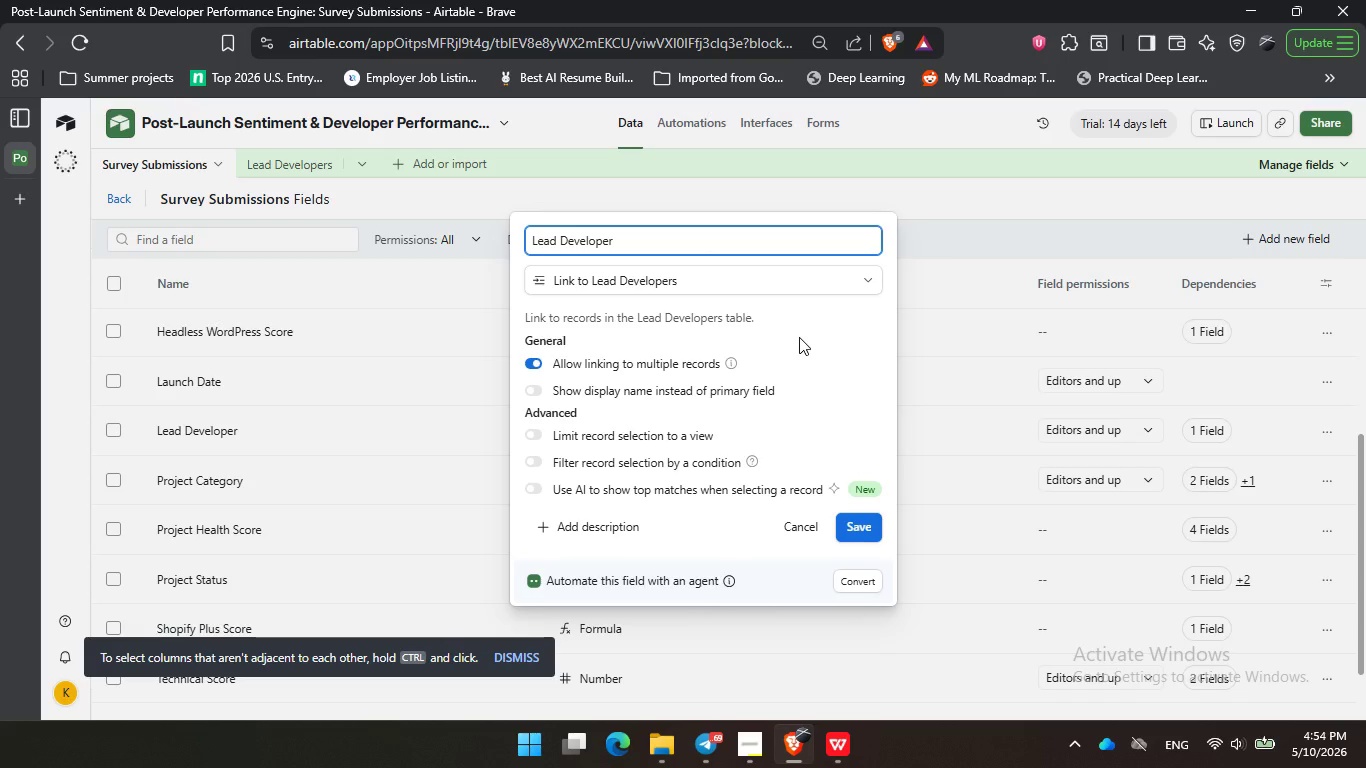 
left_click([799, 337])
 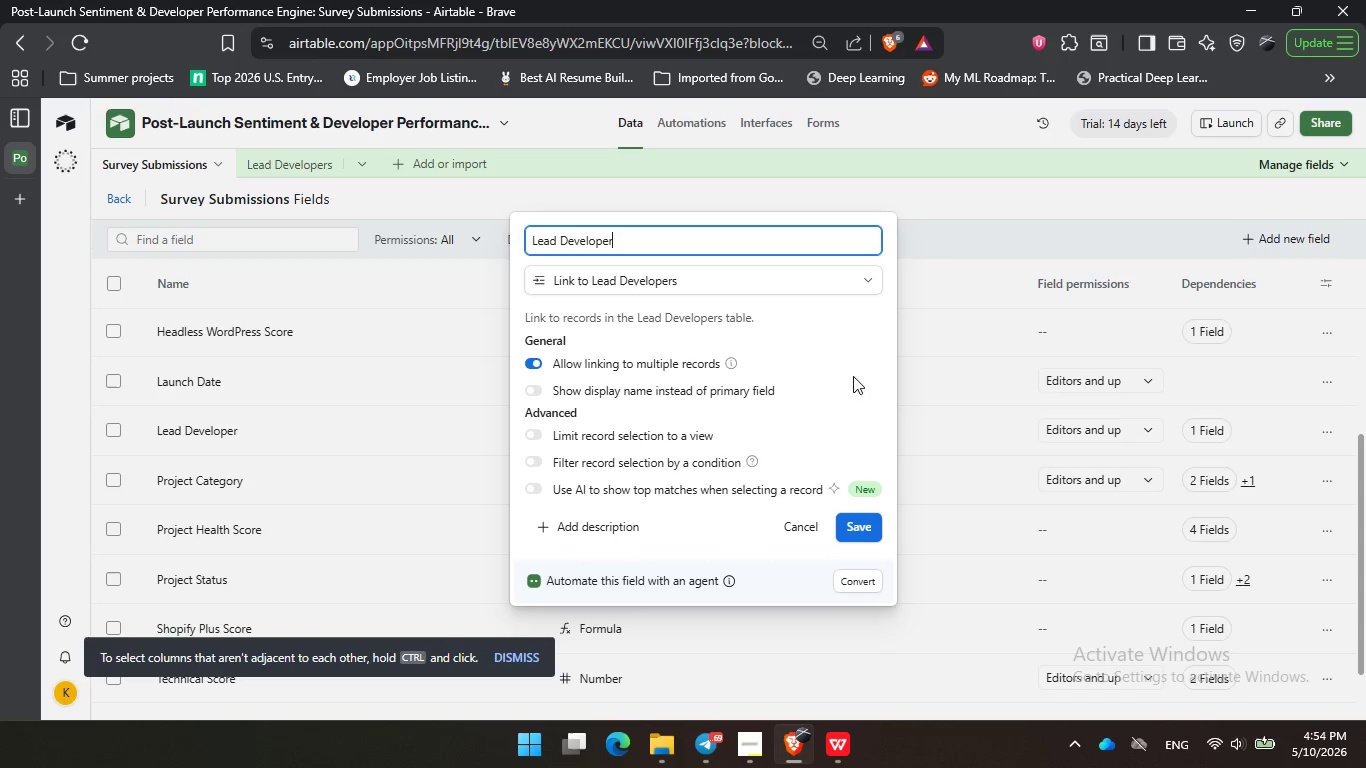 
left_click_drag(start_coordinate=[864, 447], to_coordinate=[864, 442])
 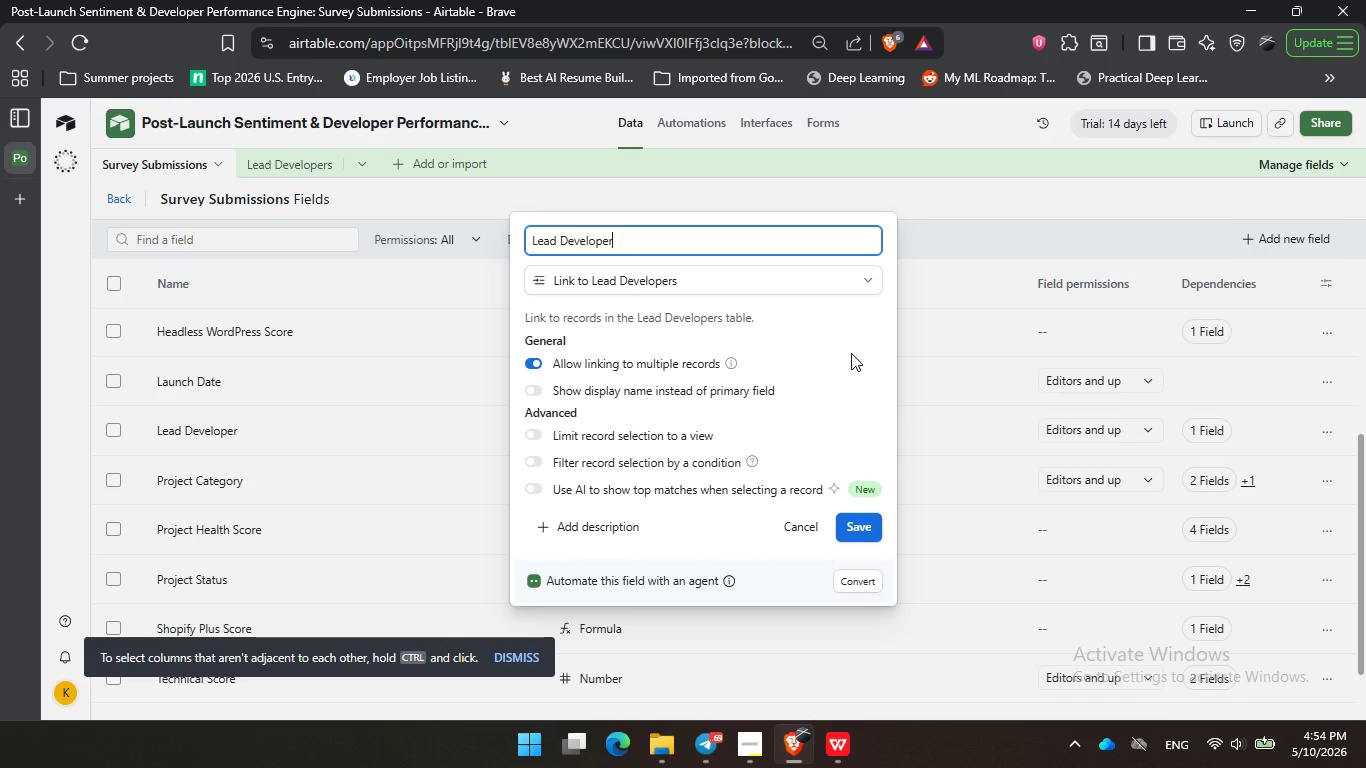 
triple_click([851, 353])
 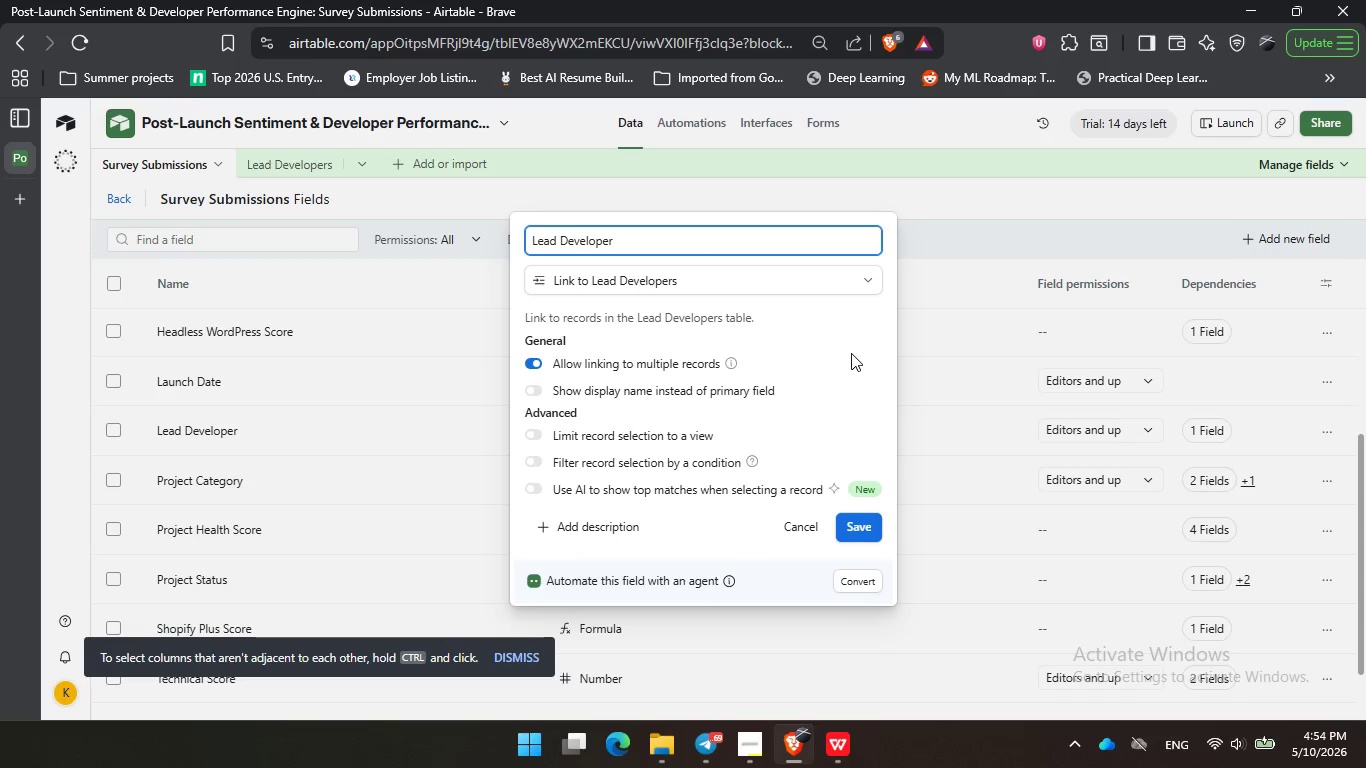 
wait(20.14)
 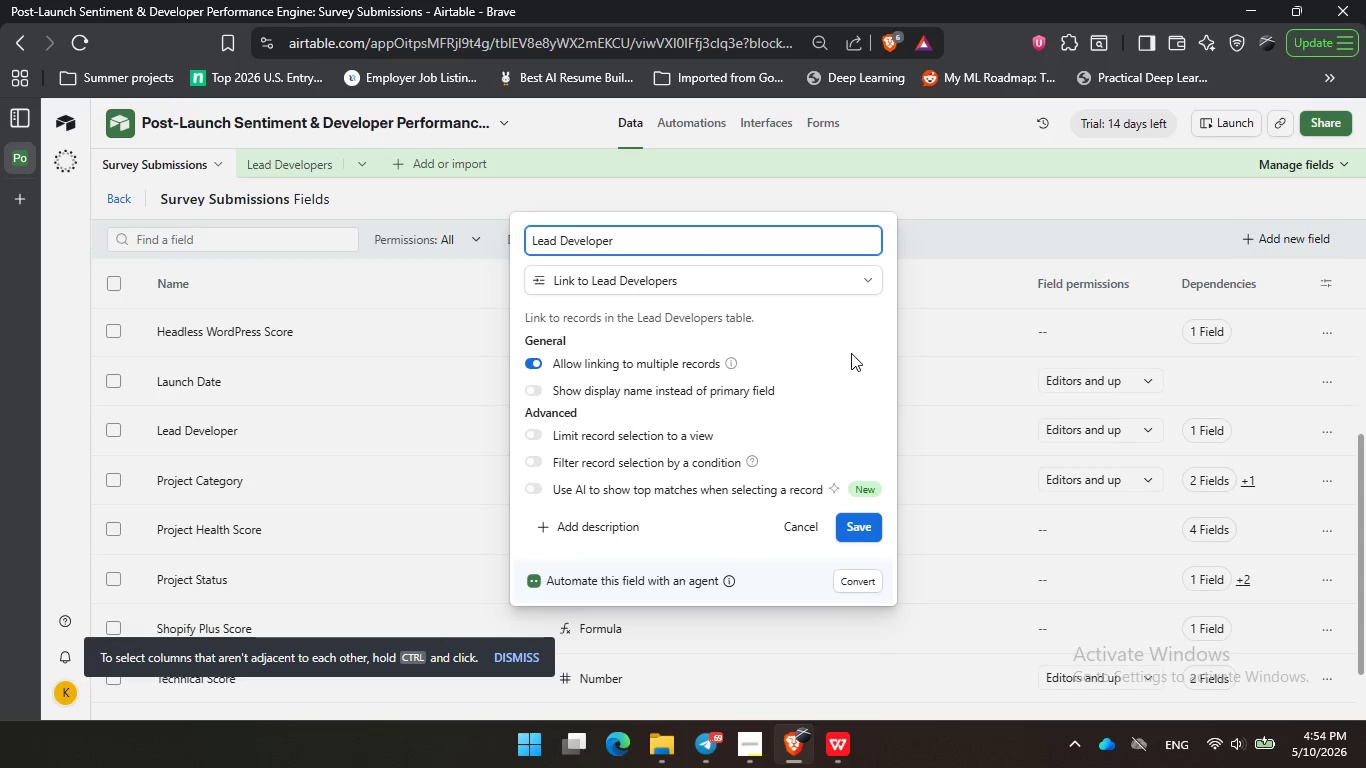 
double_click([850, 335])
 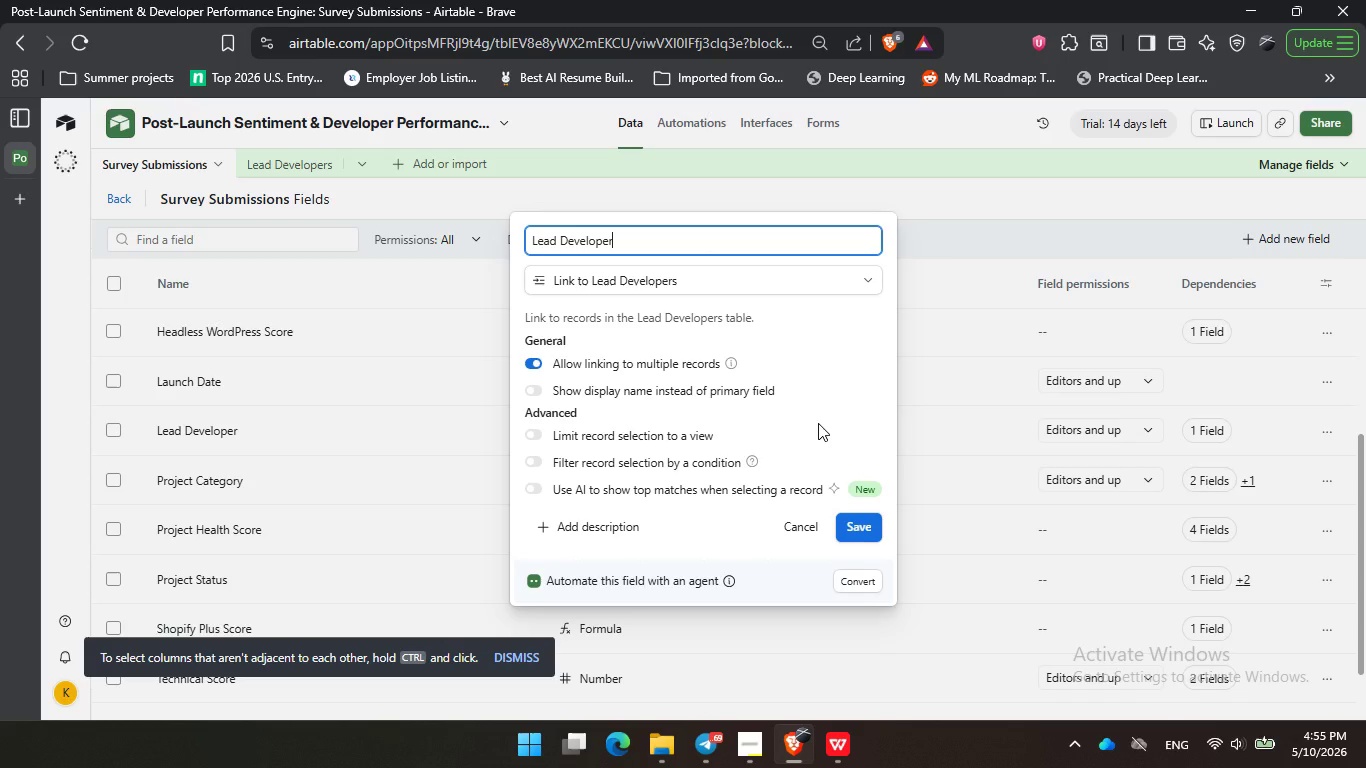 
triple_click([818, 423])
 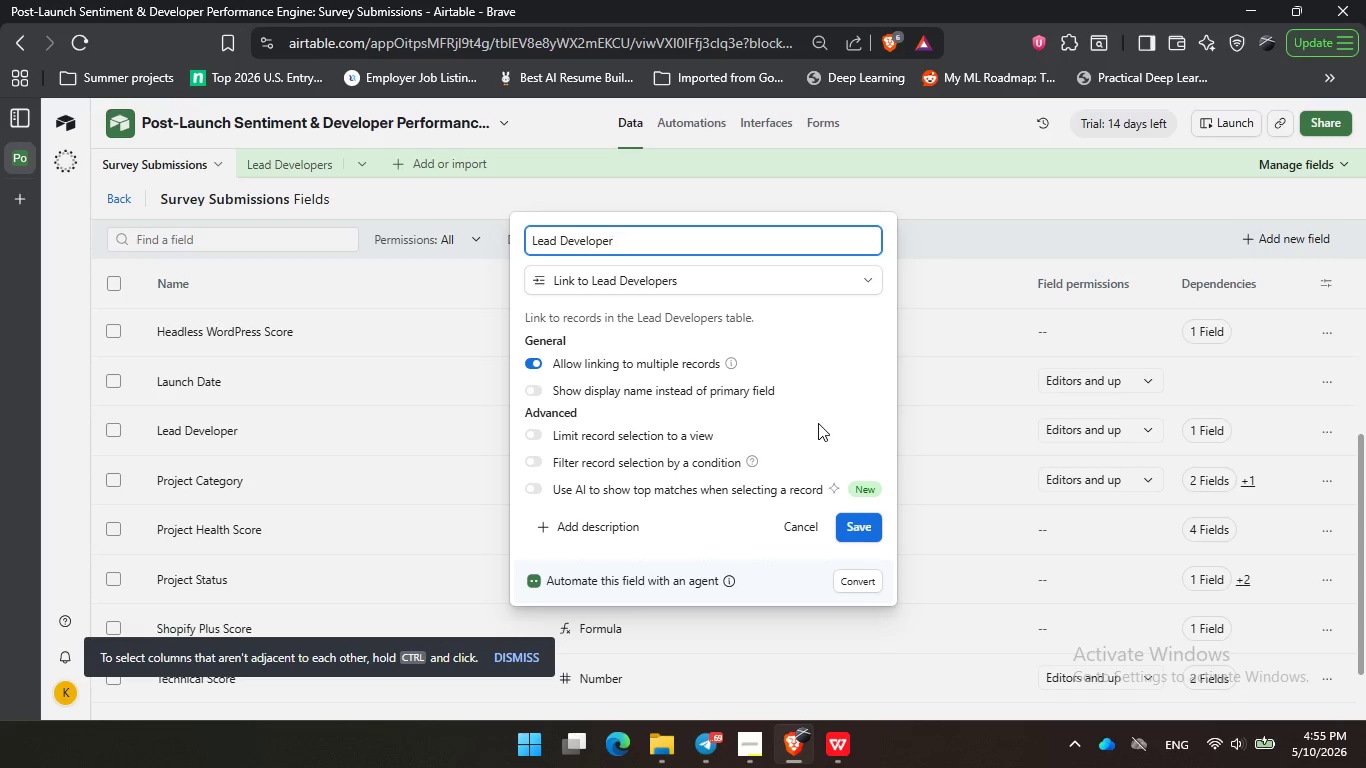 
wait(30.53)
 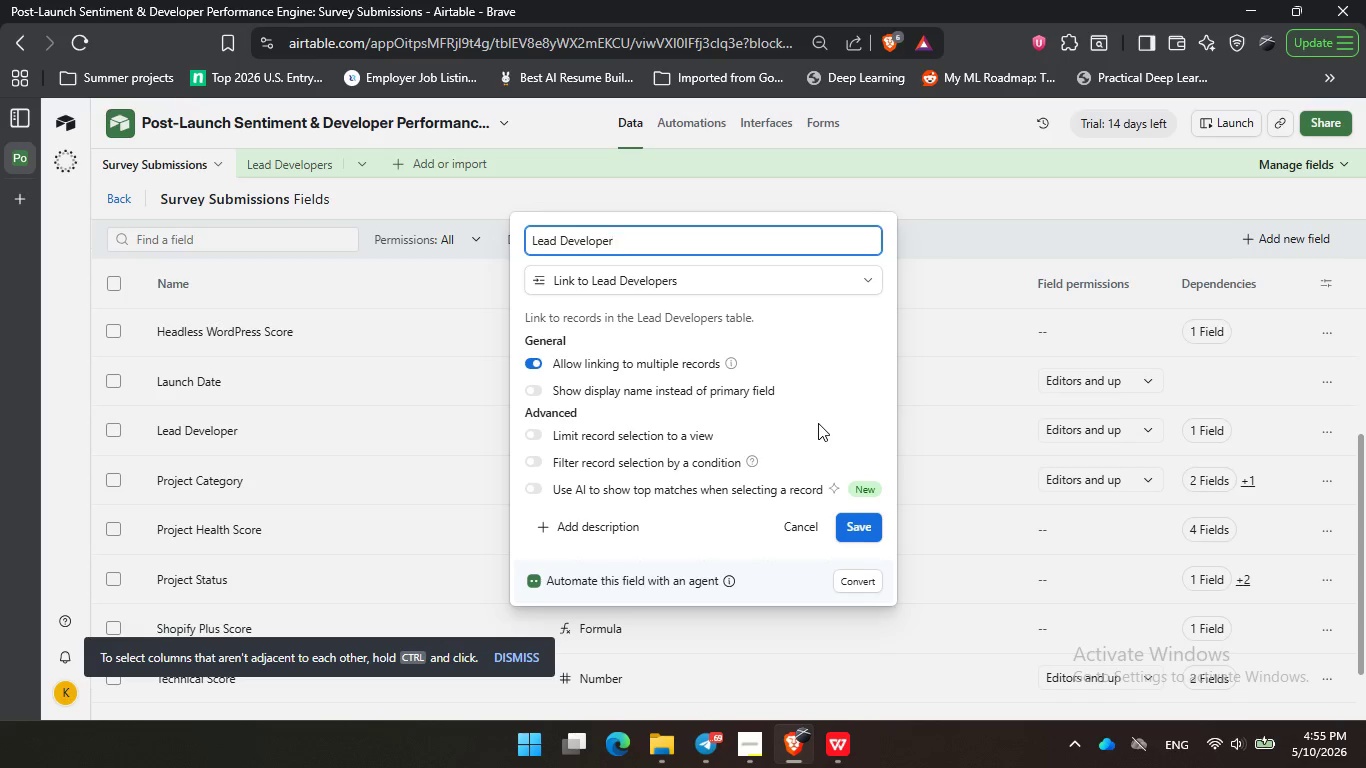 
left_click_drag(start_coordinate=[795, 391], to_coordinate=[797, 379])
 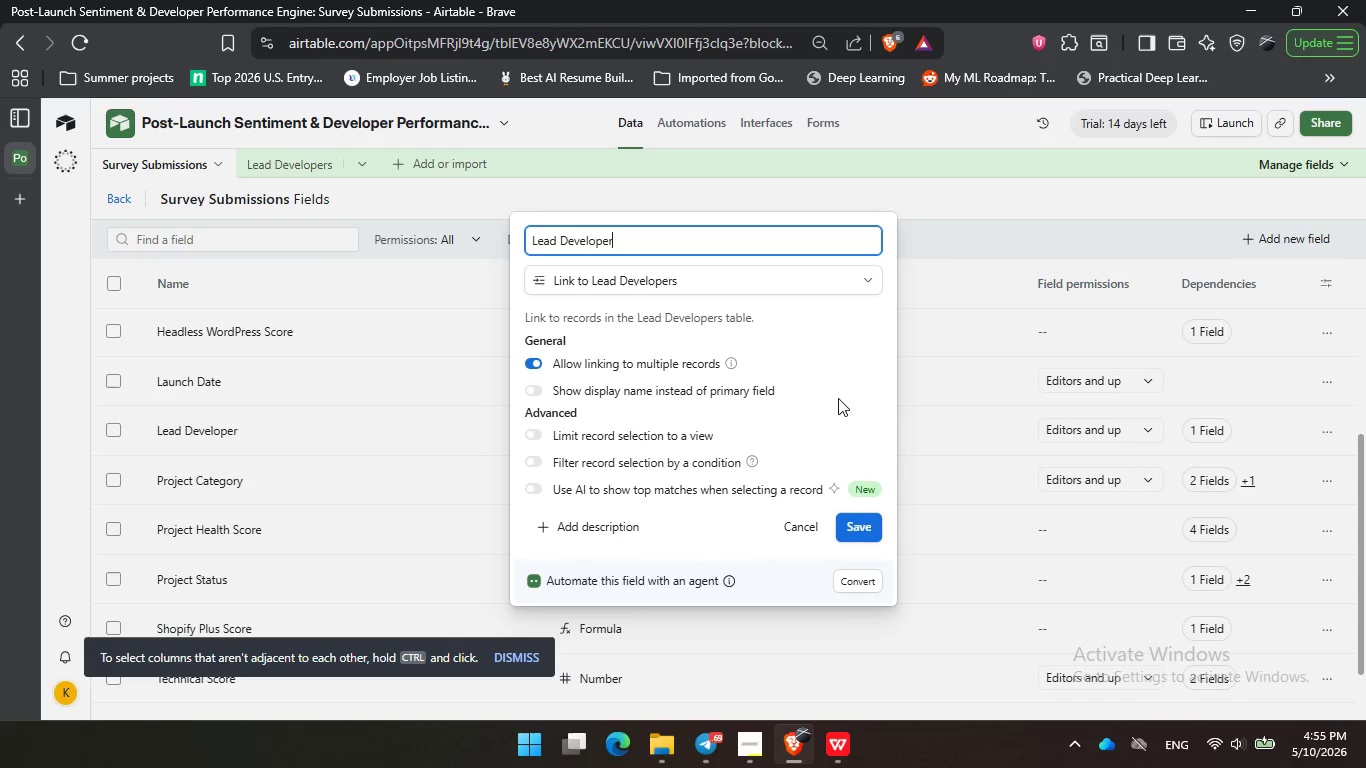 
triple_click([835, 366])
 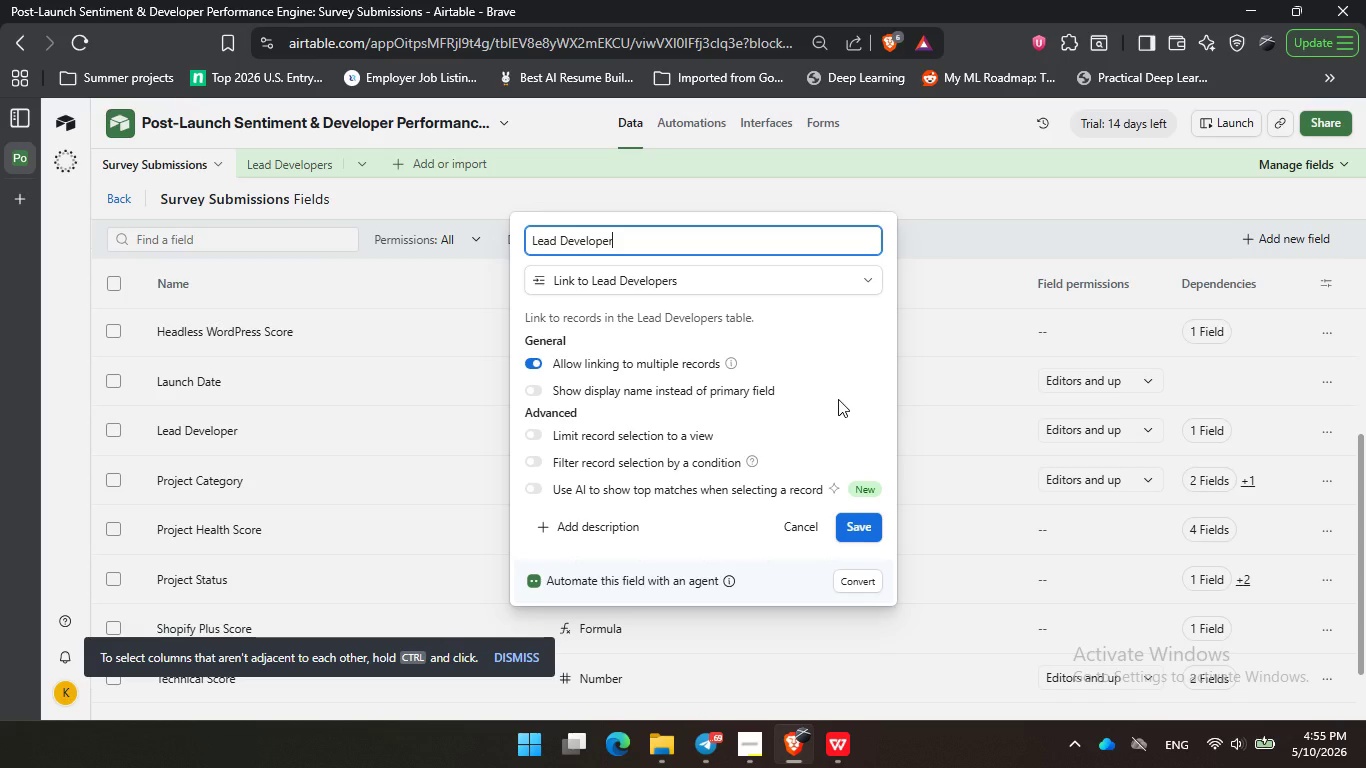 
triple_click([838, 399])
 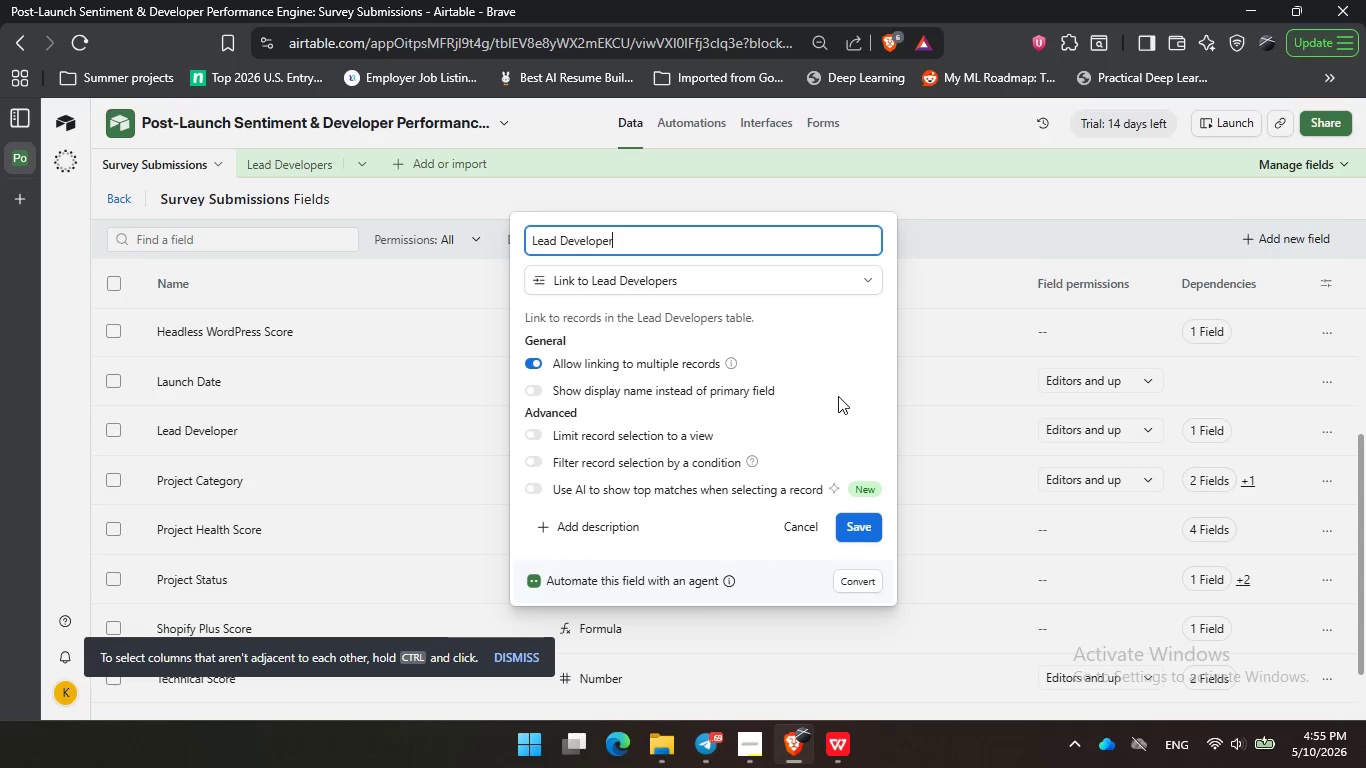 
wait(6.78)
 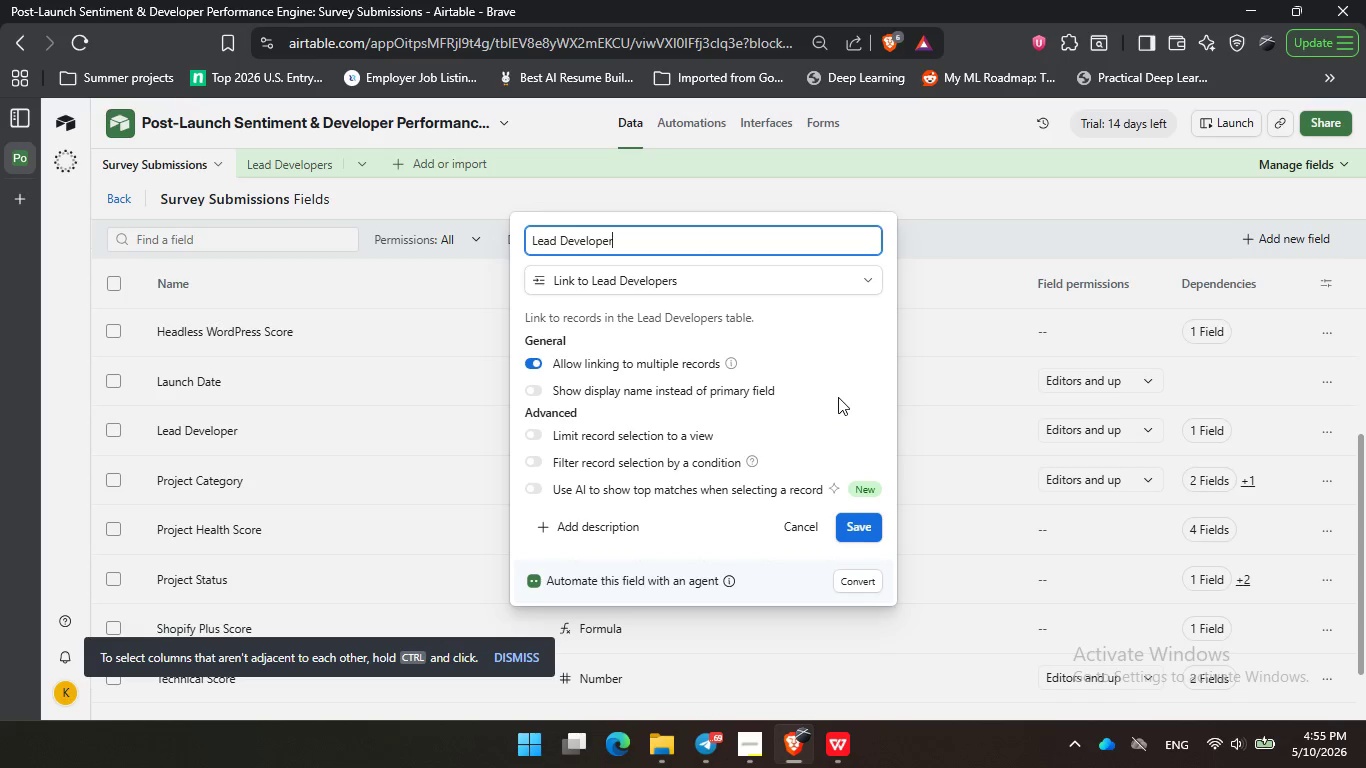 
left_click([391, 289])
 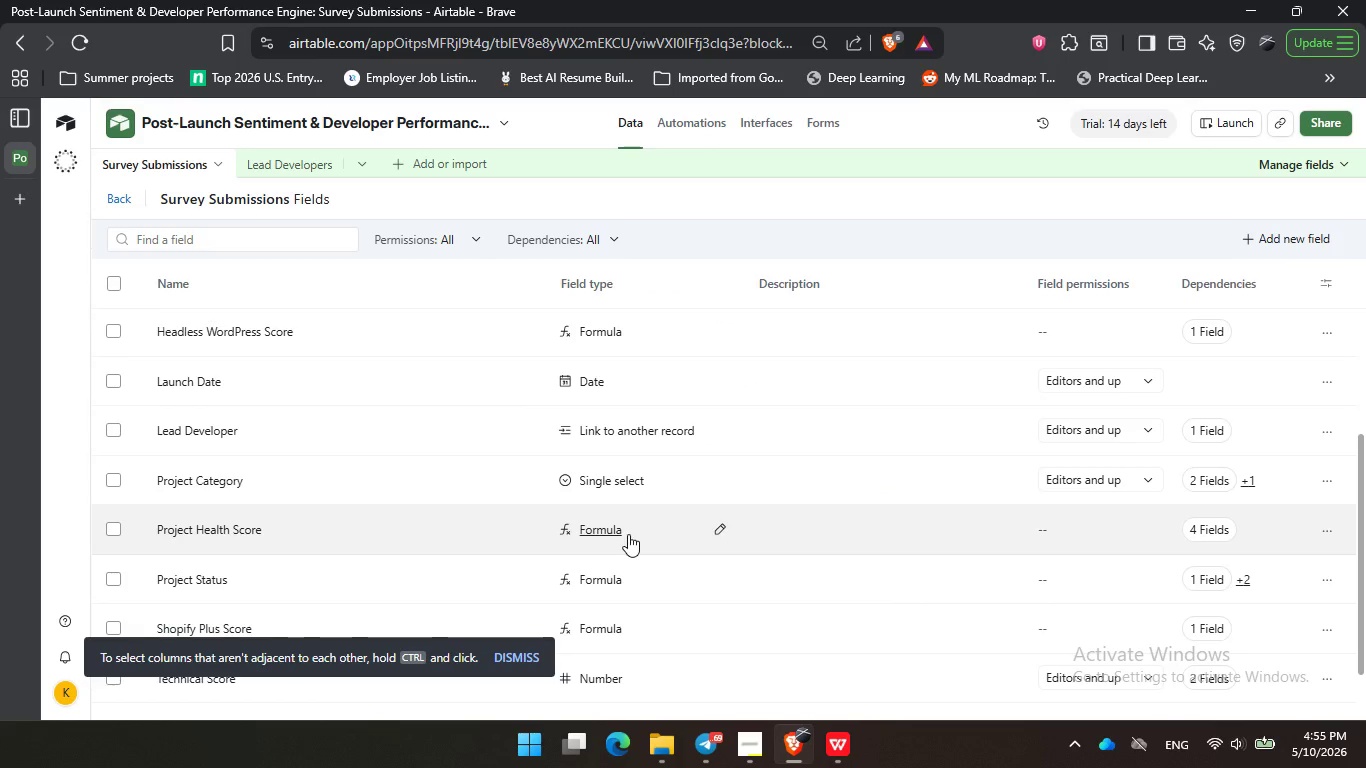 
left_click([628, 534])
 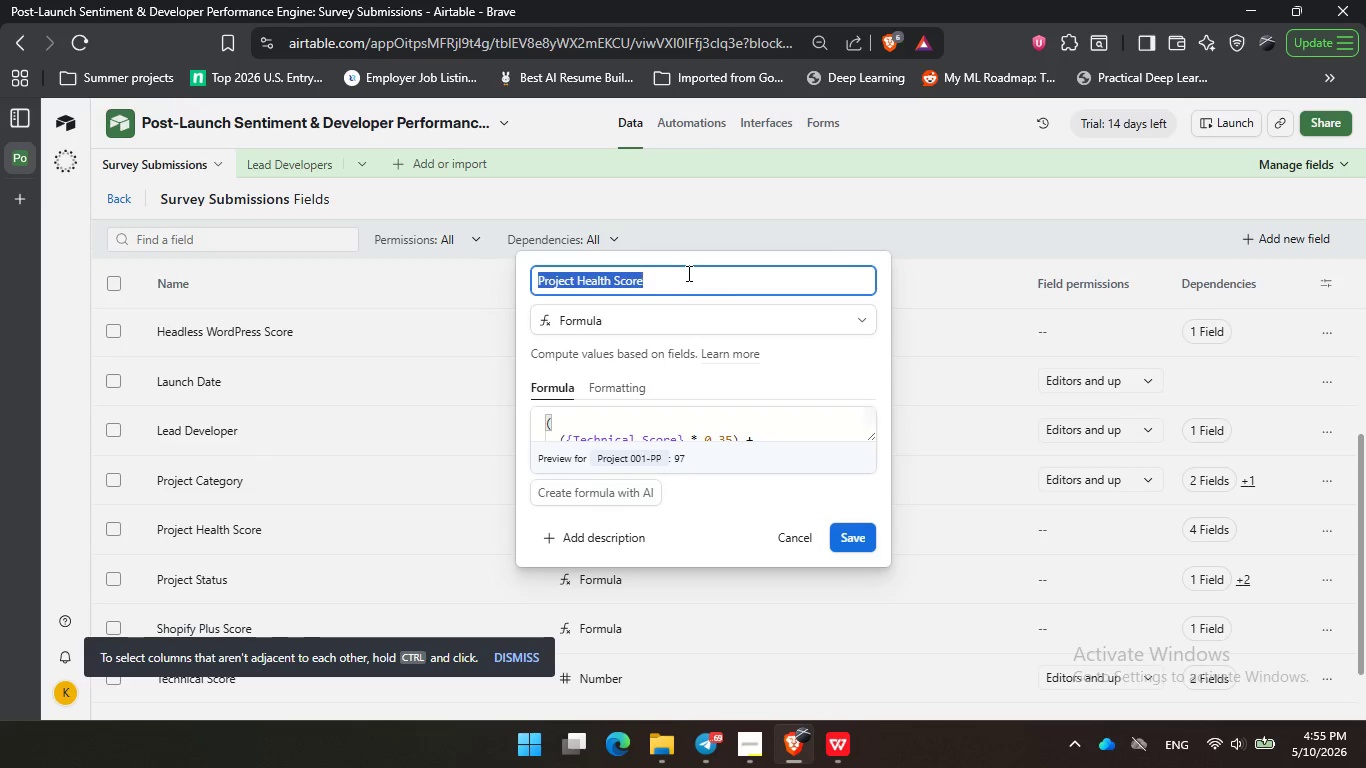 
left_click([687, 273])
 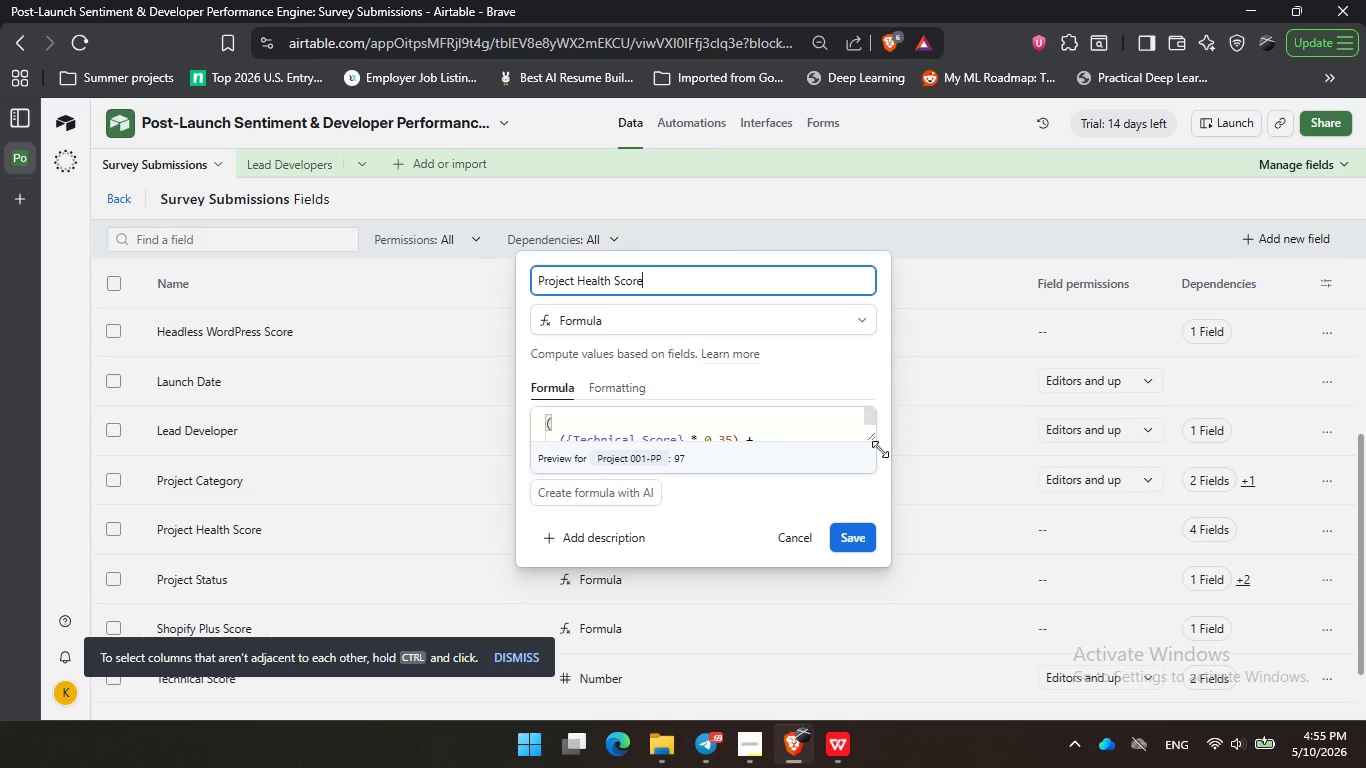 
left_click_drag(start_coordinate=[874, 437], to_coordinate=[963, 568])
 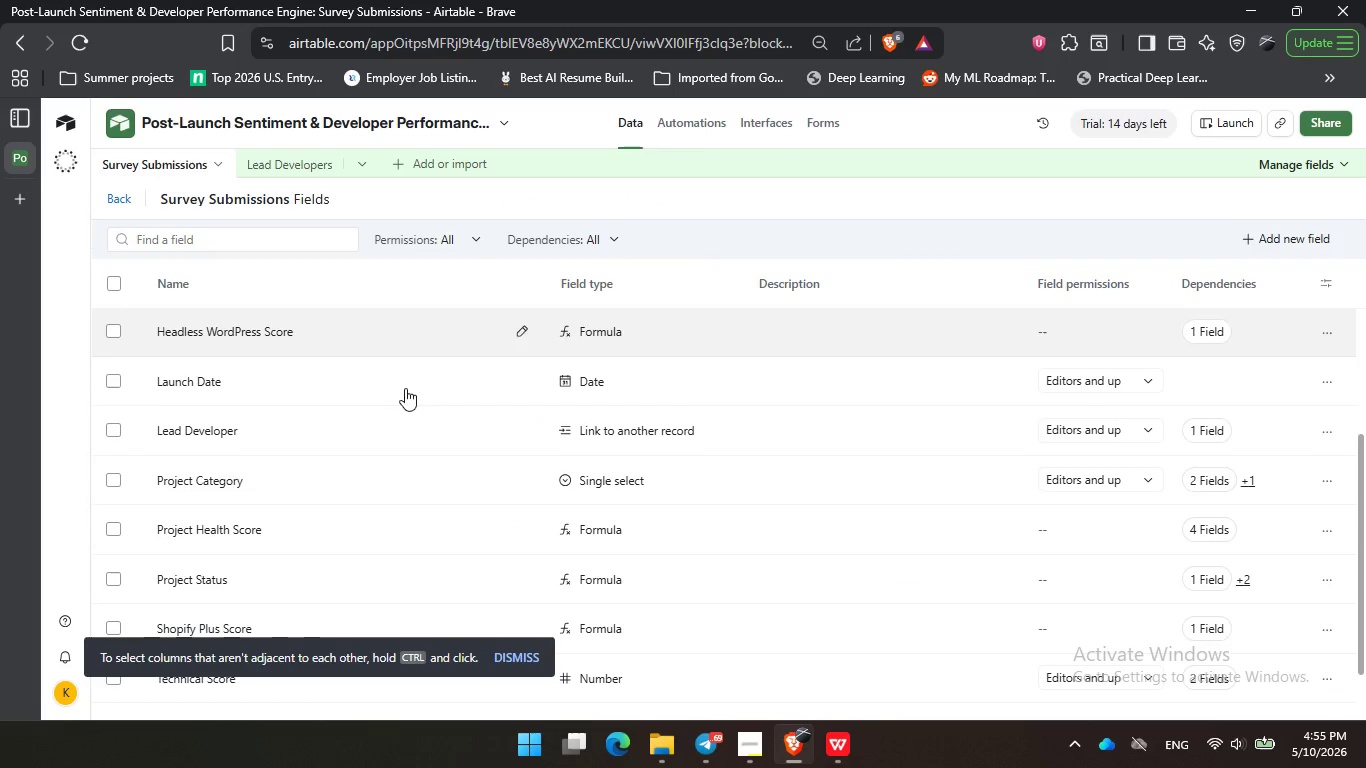 
left_click([384, 258])
 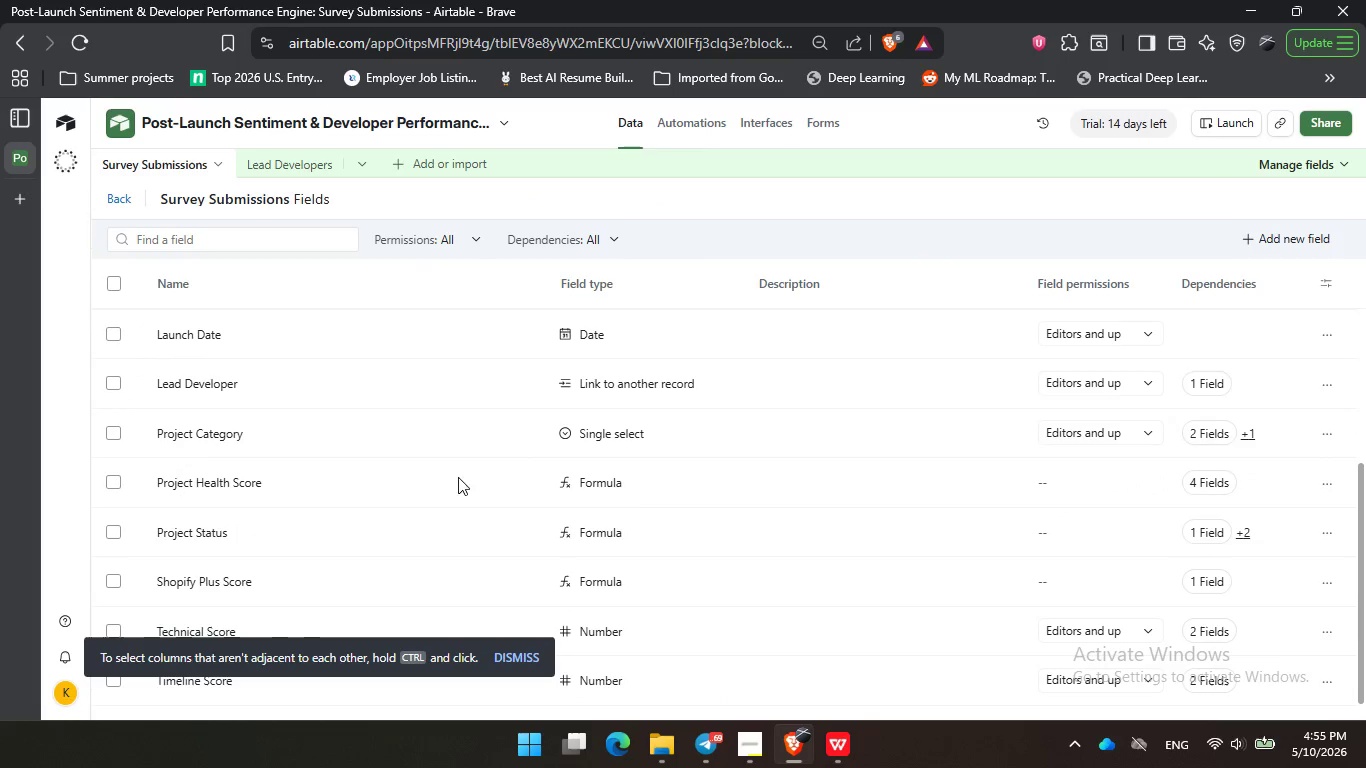 
scroll: coordinate [454, 477], scroll_direction: down, amount: 1.0
 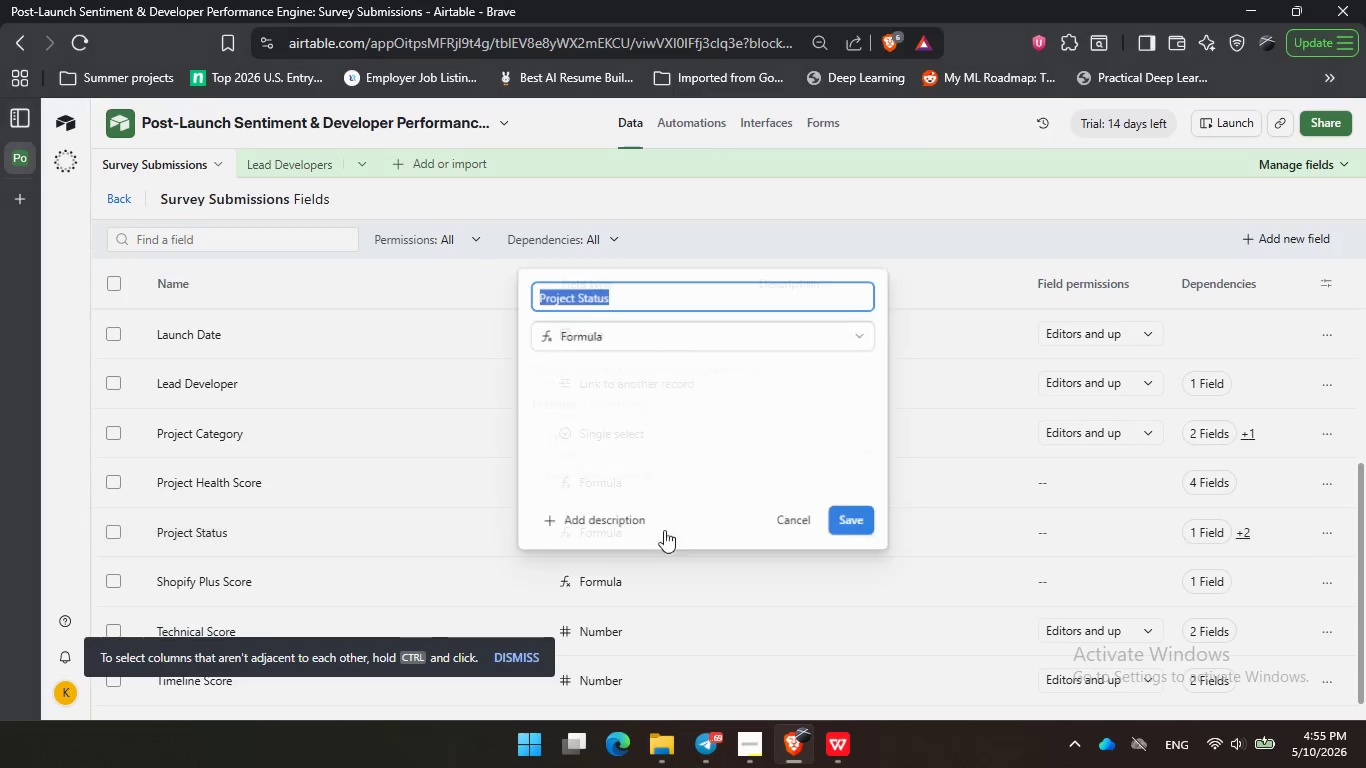 
left_click([589, 531])
 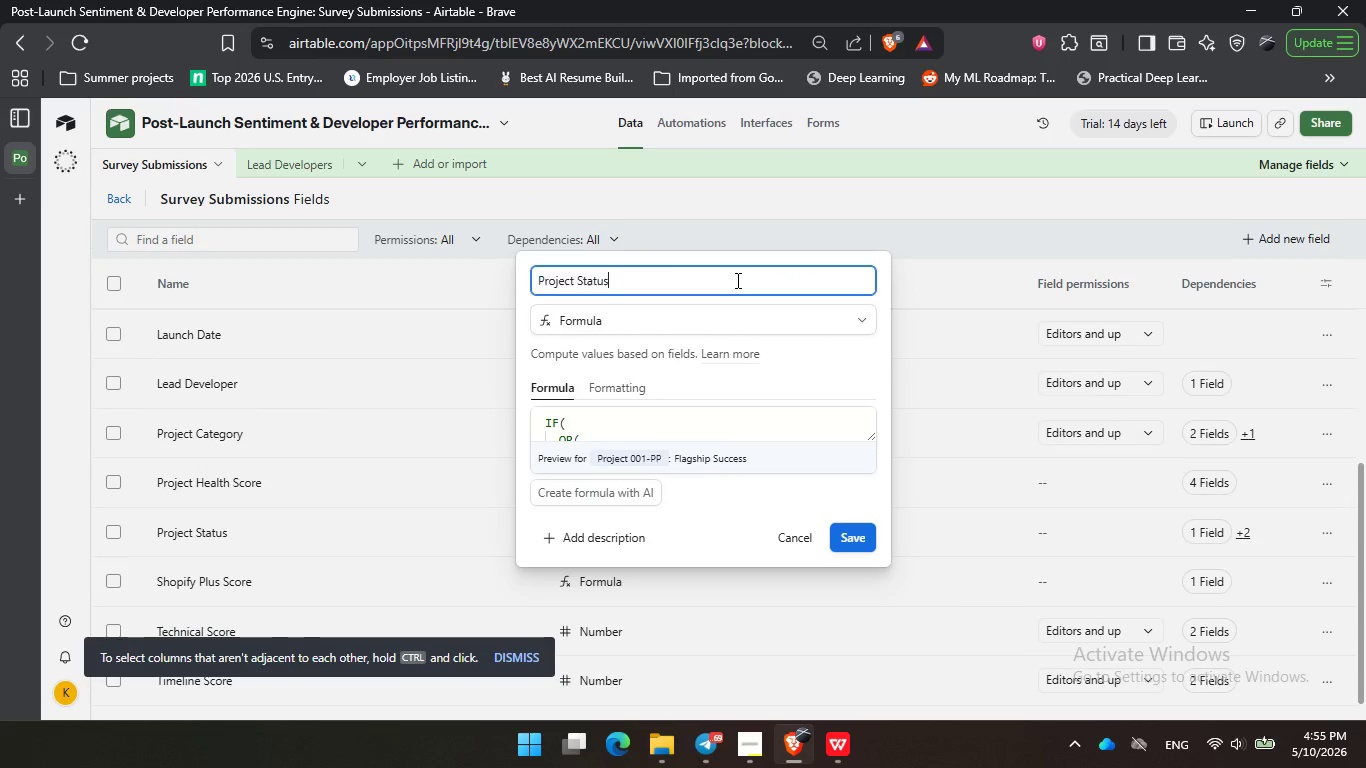 
left_click([736, 280])
 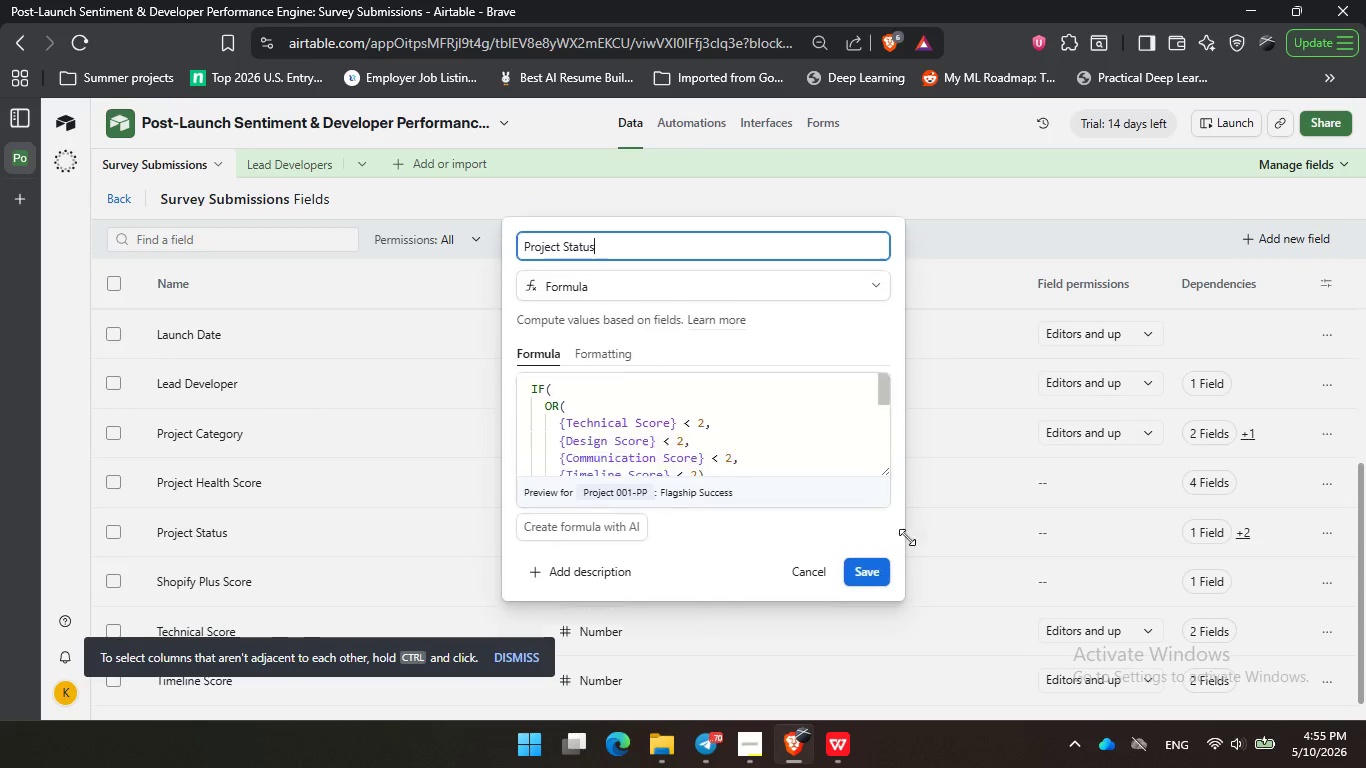 
left_click_drag(start_coordinate=[869, 434], to_coordinate=[978, 715])
 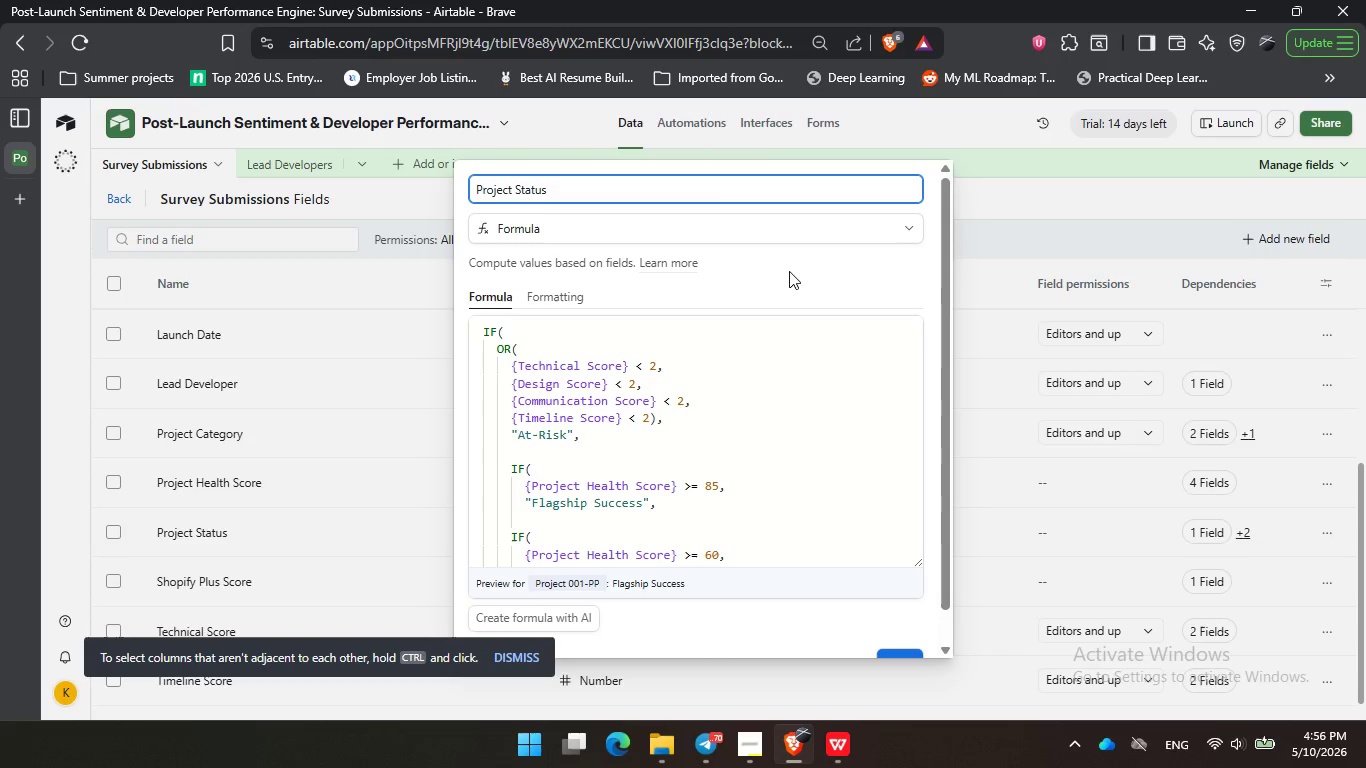 
wait(37.97)
 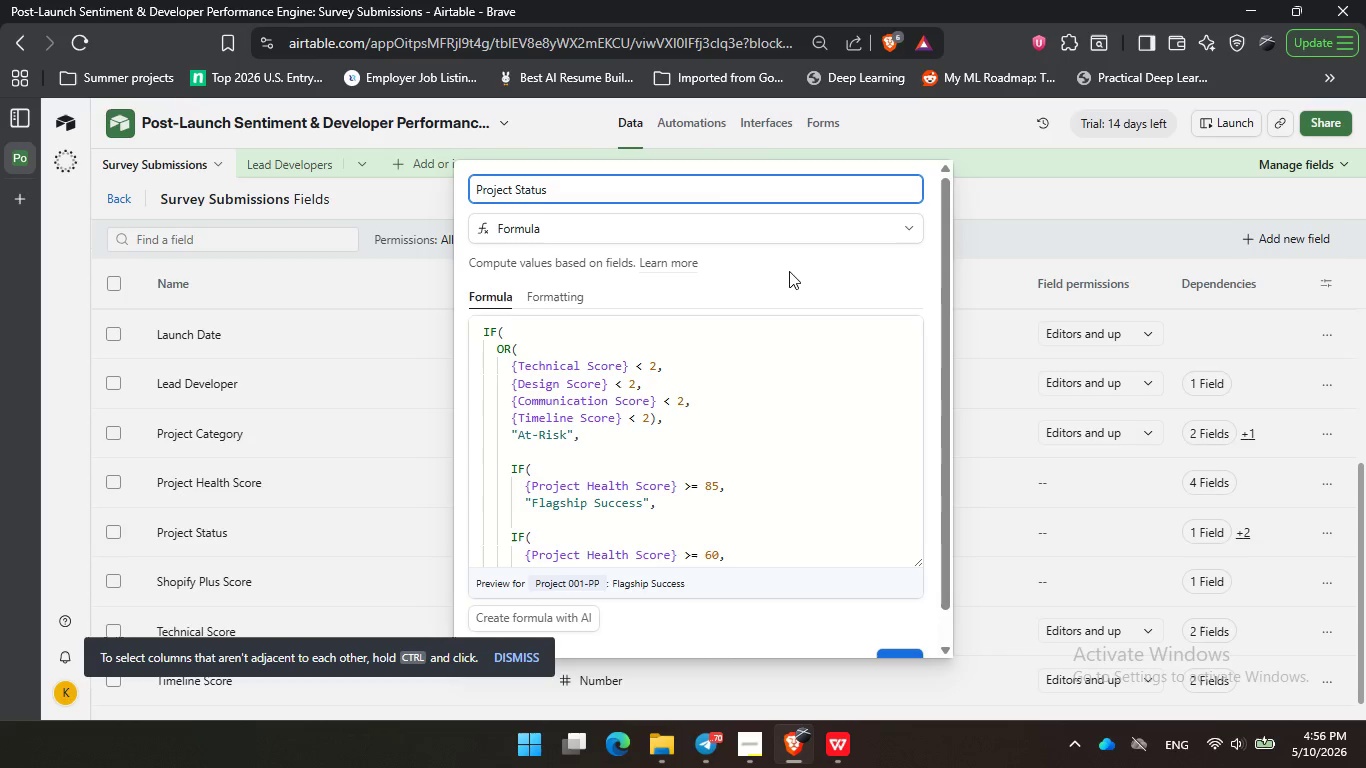 
left_click([714, 291])
 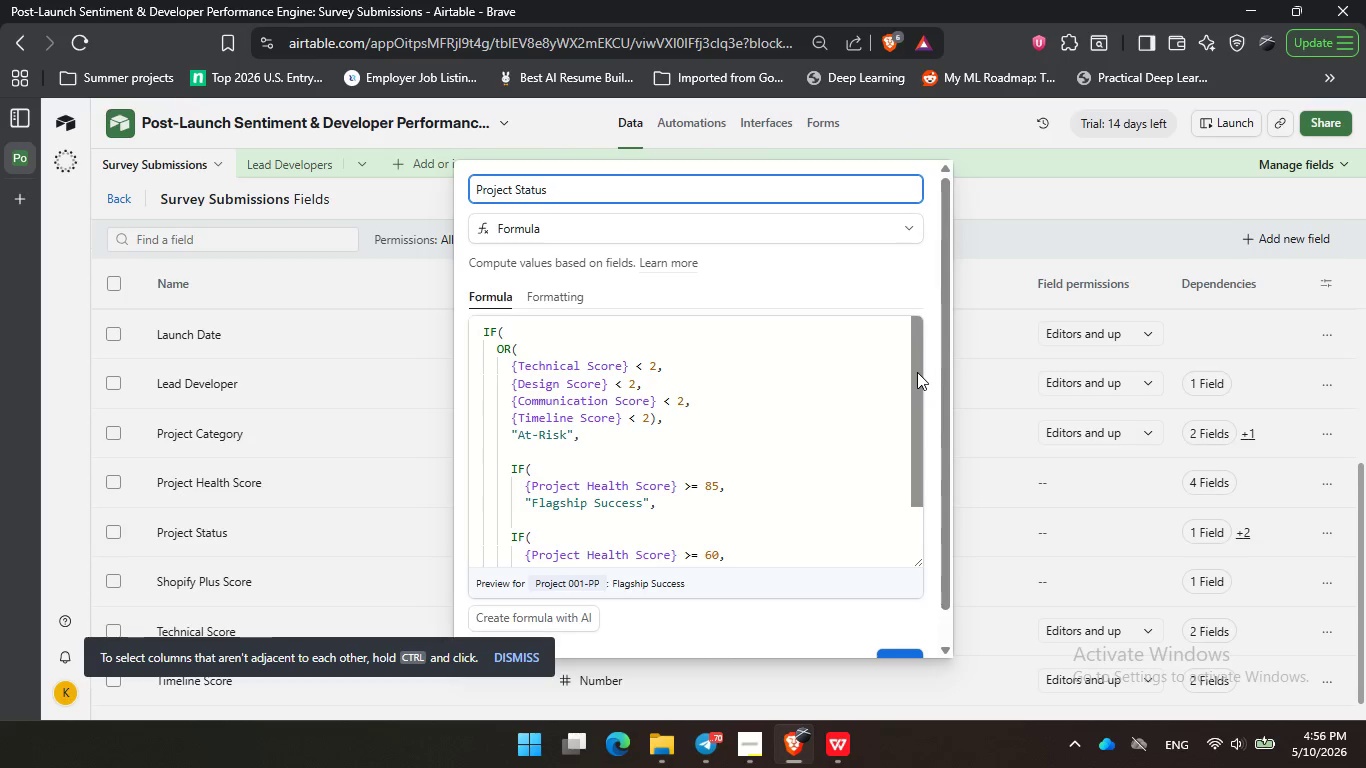 
left_click_drag(start_coordinate=[917, 372], to_coordinate=[919, 440])
 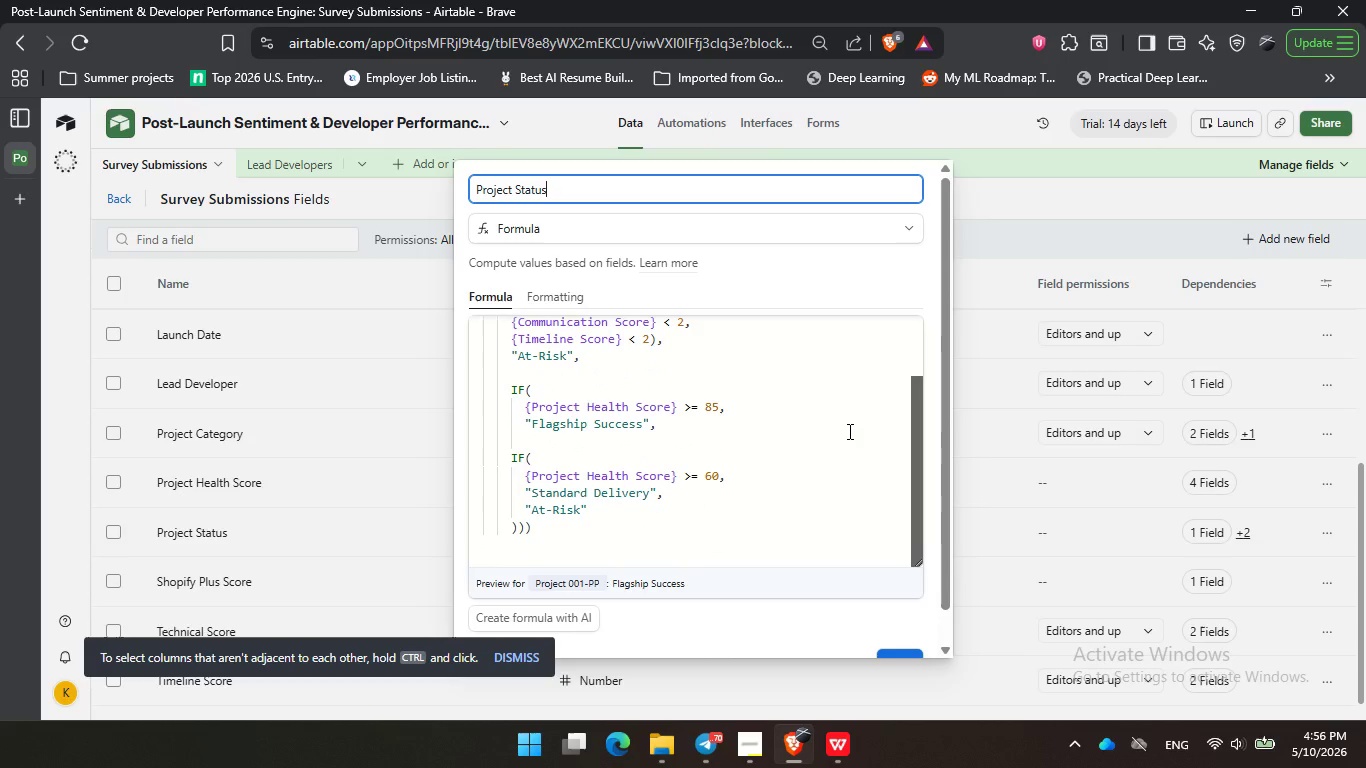 
scroll: coordinate [848, 431], scroll_direction: down, amount: 2.0
 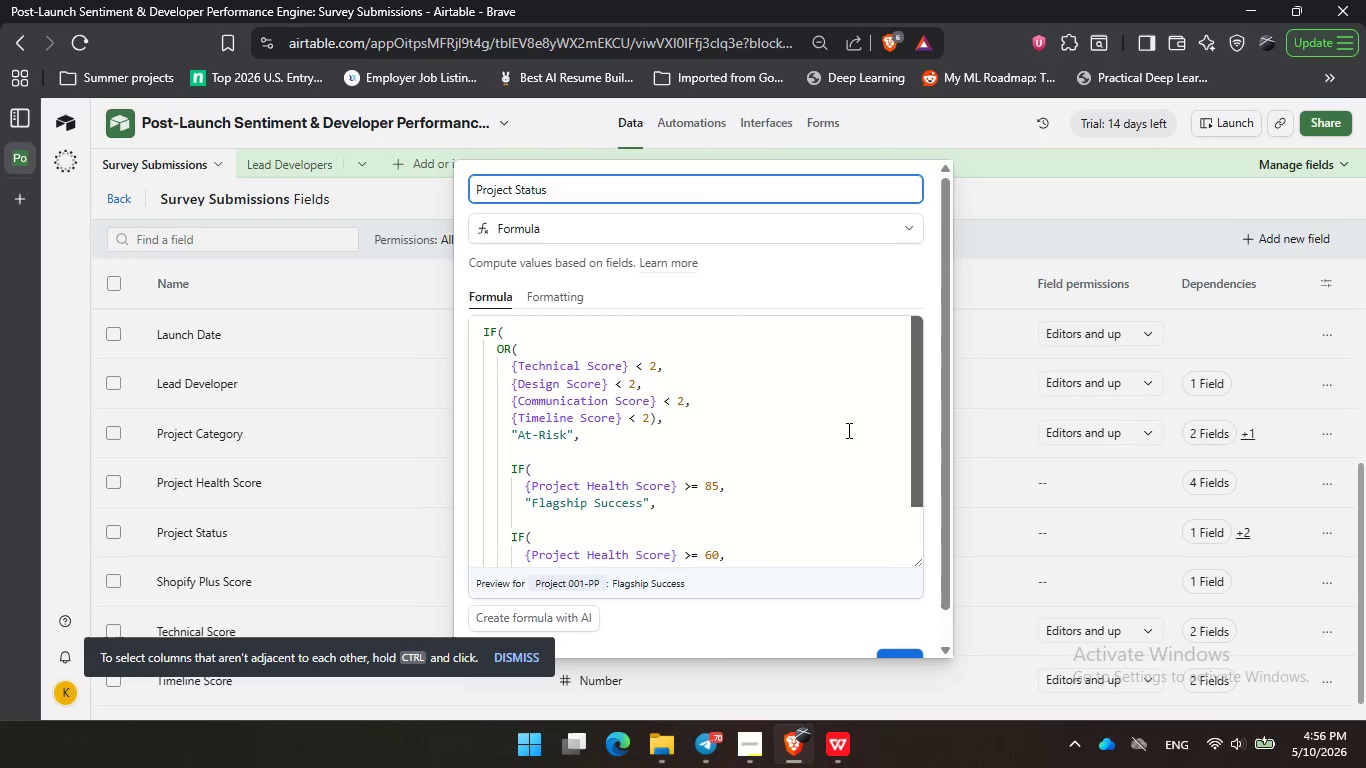 
scroll: coordinate [847, 430], scroll_direction: up, amount: 3.0
 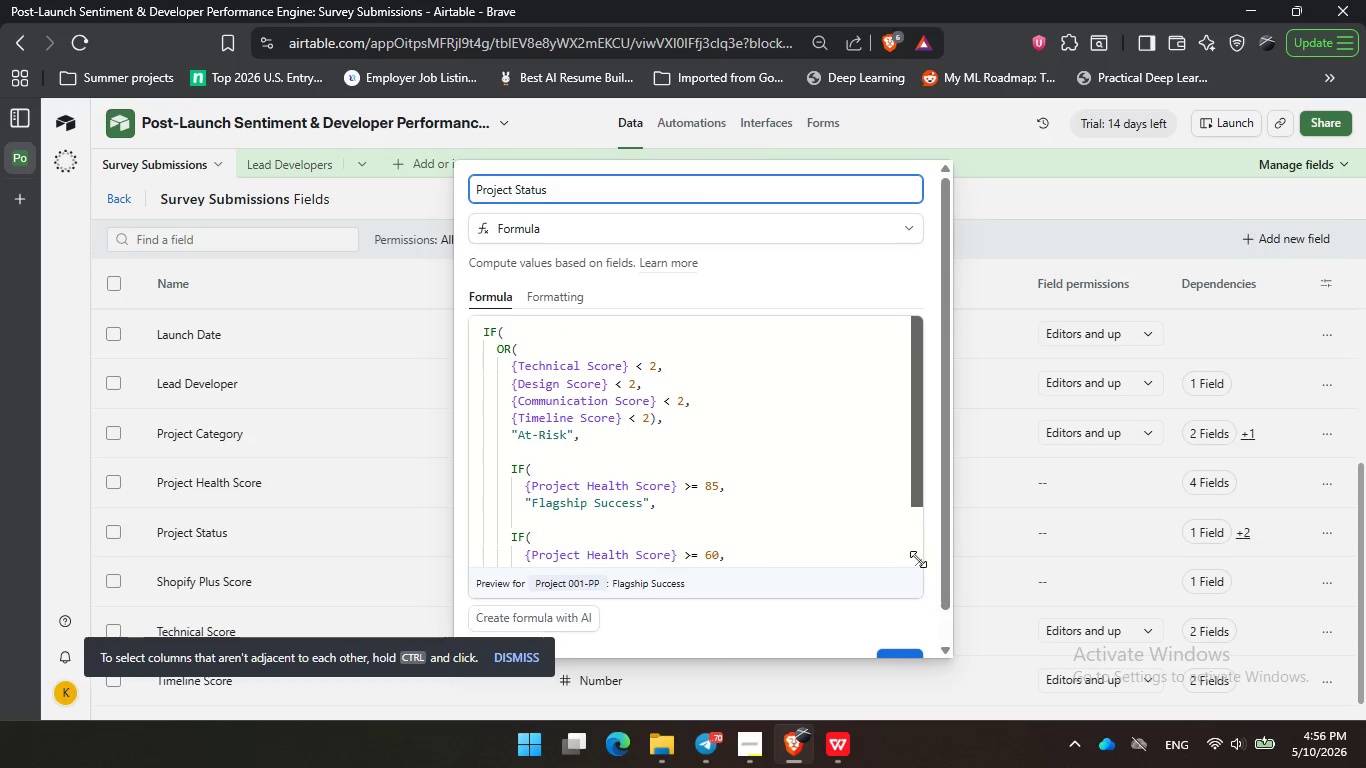 
left_click_drag(start_coordinate=[918, 560], to_coordinate=[928, 597])
 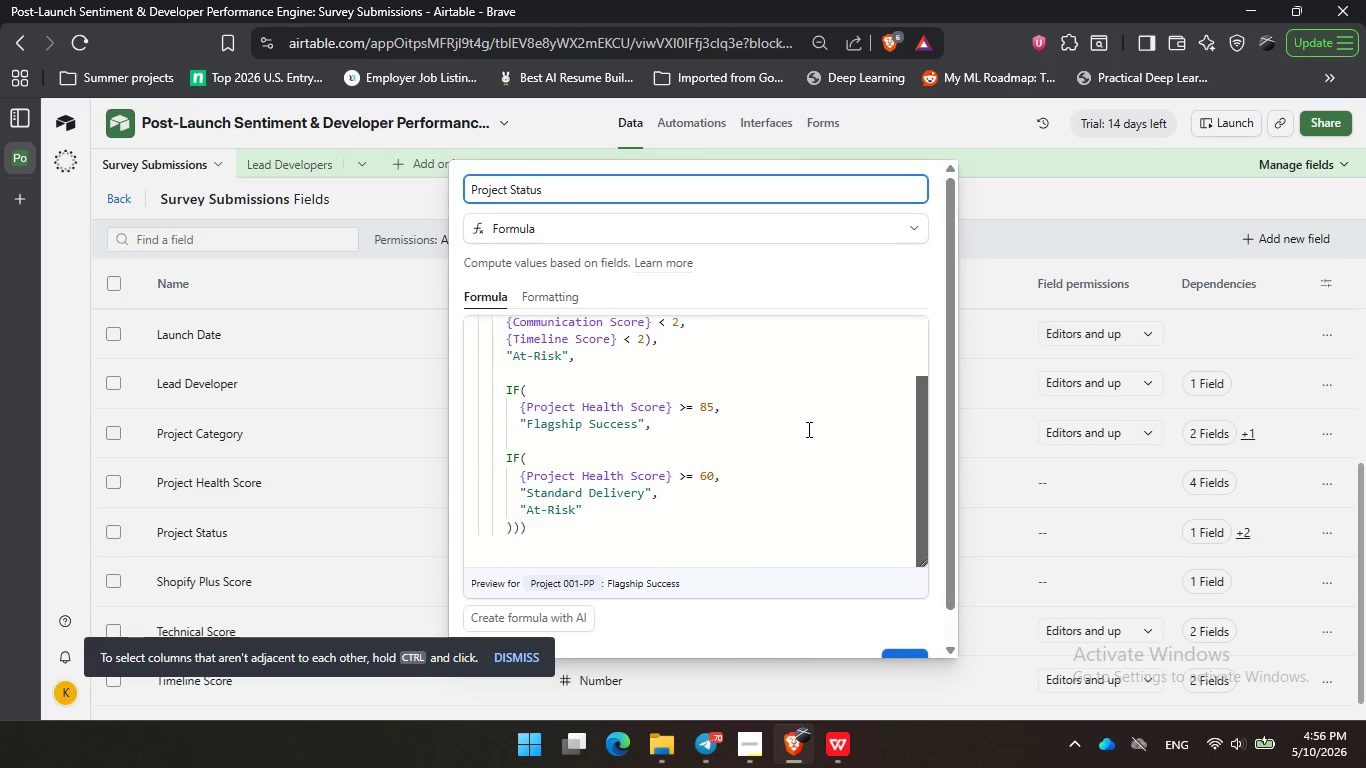 
scroll: coordinate [807, 429], scroll_direction: down, amount: 2.0
 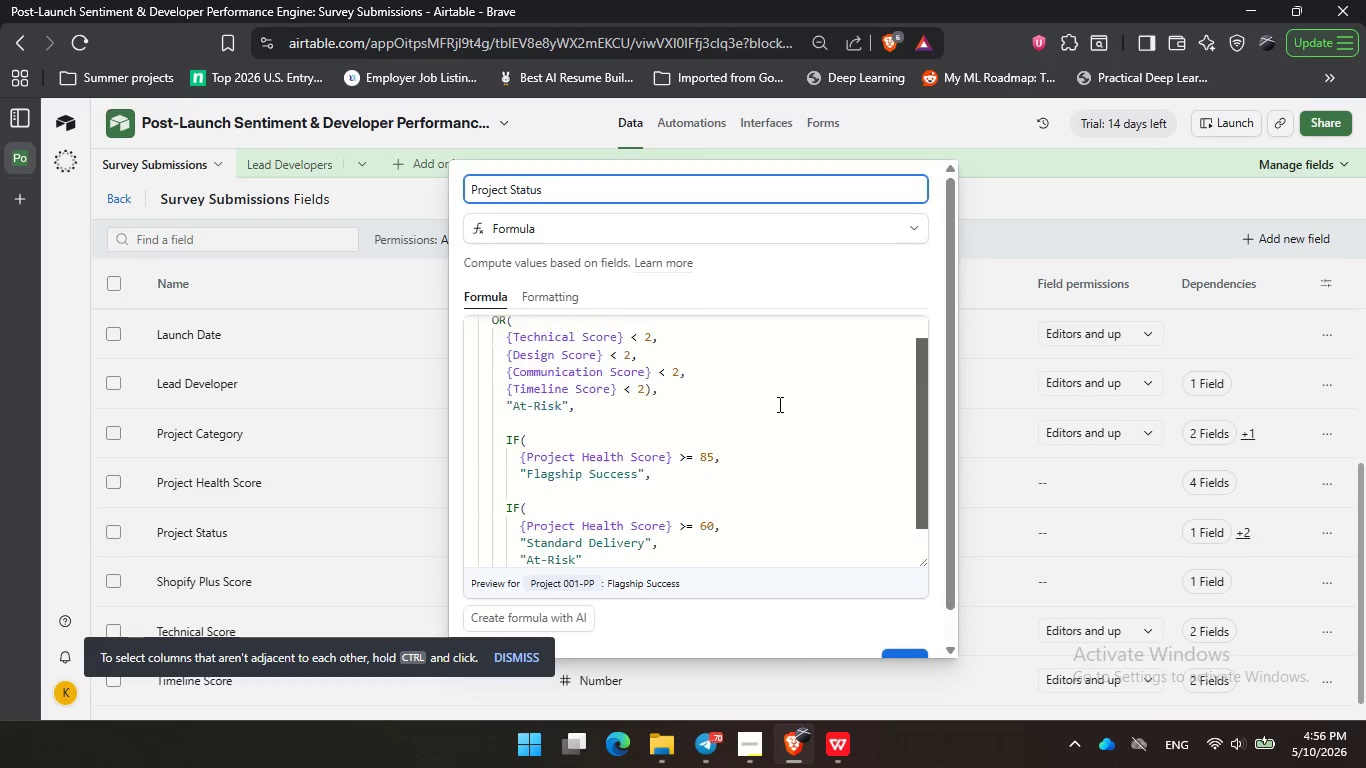 
scroll: coordinate [778, 404], scroll_direction: up, amount: 2.0
 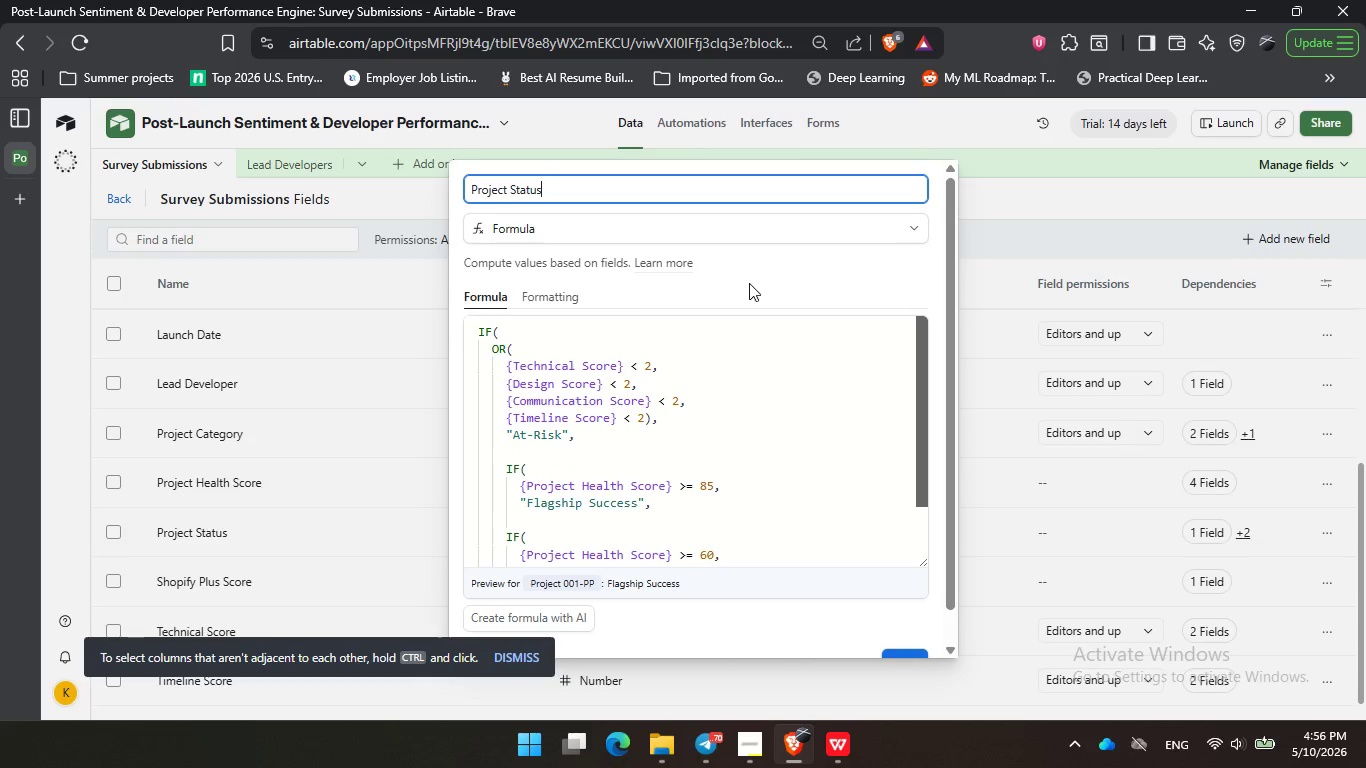 
left_click([749, 283])
 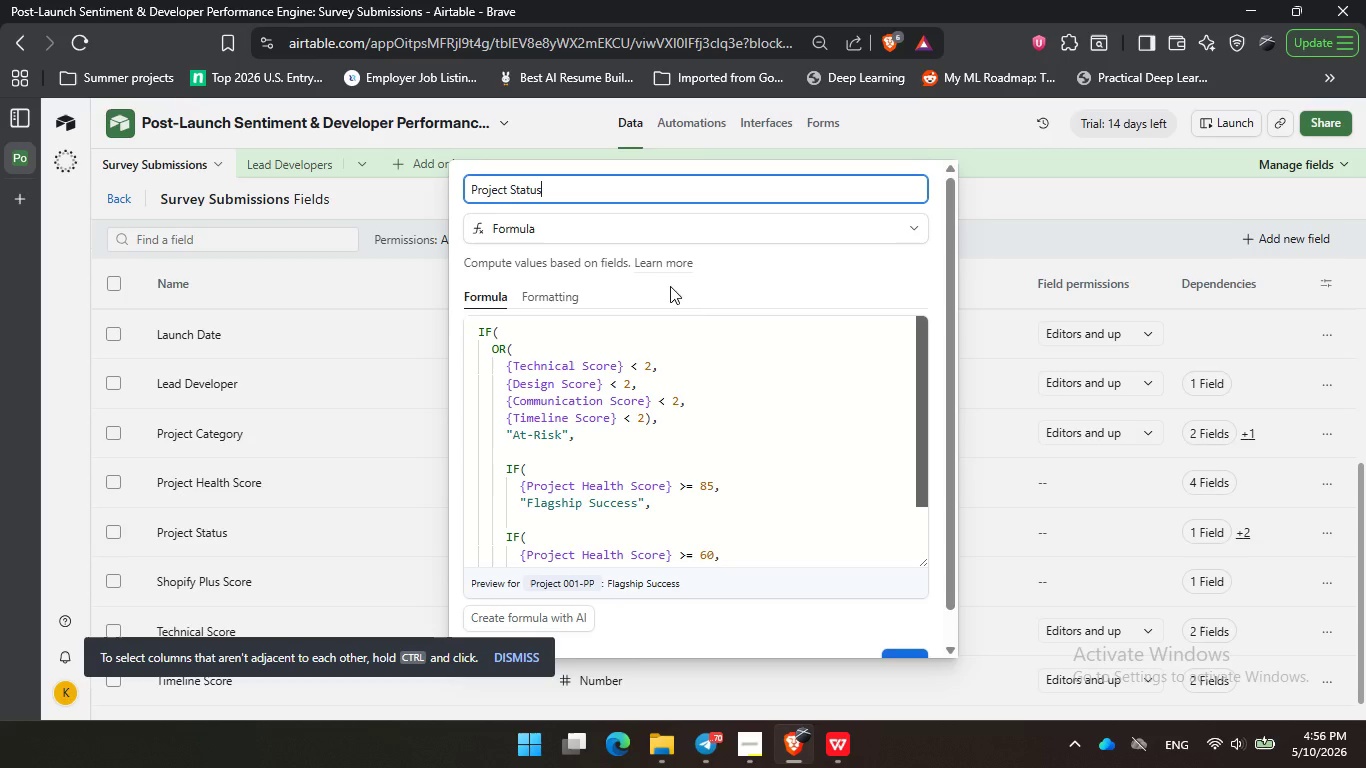 
double_click([696, 286])
 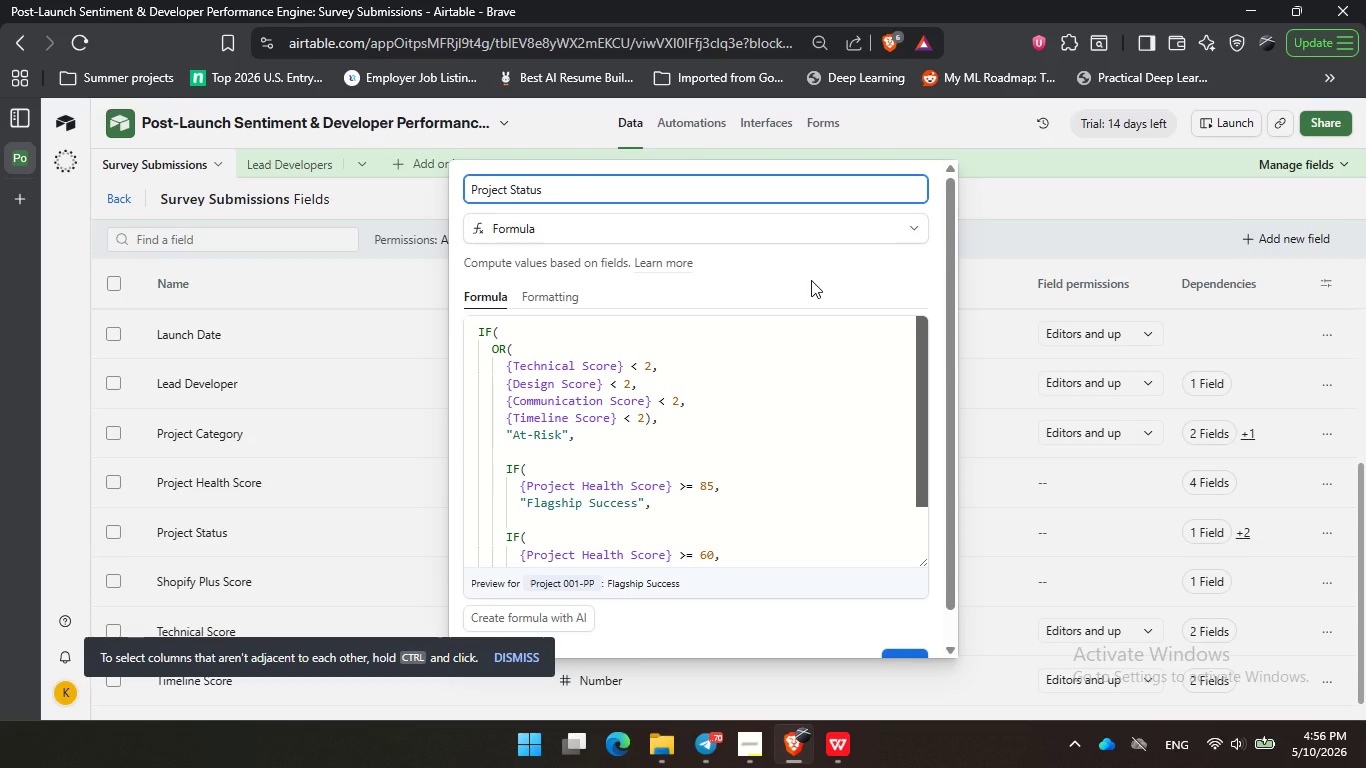 
left_click([811, 280])
 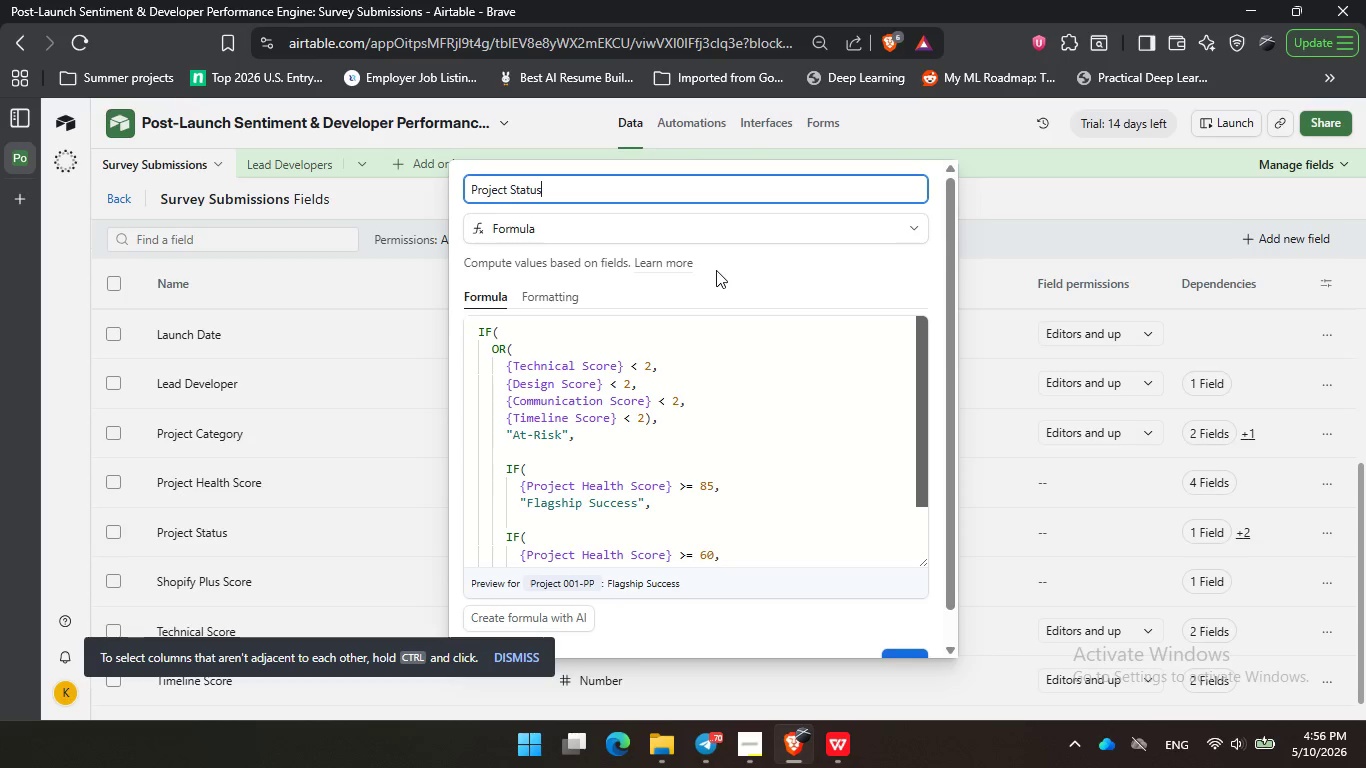 
left_click([722, 275])
 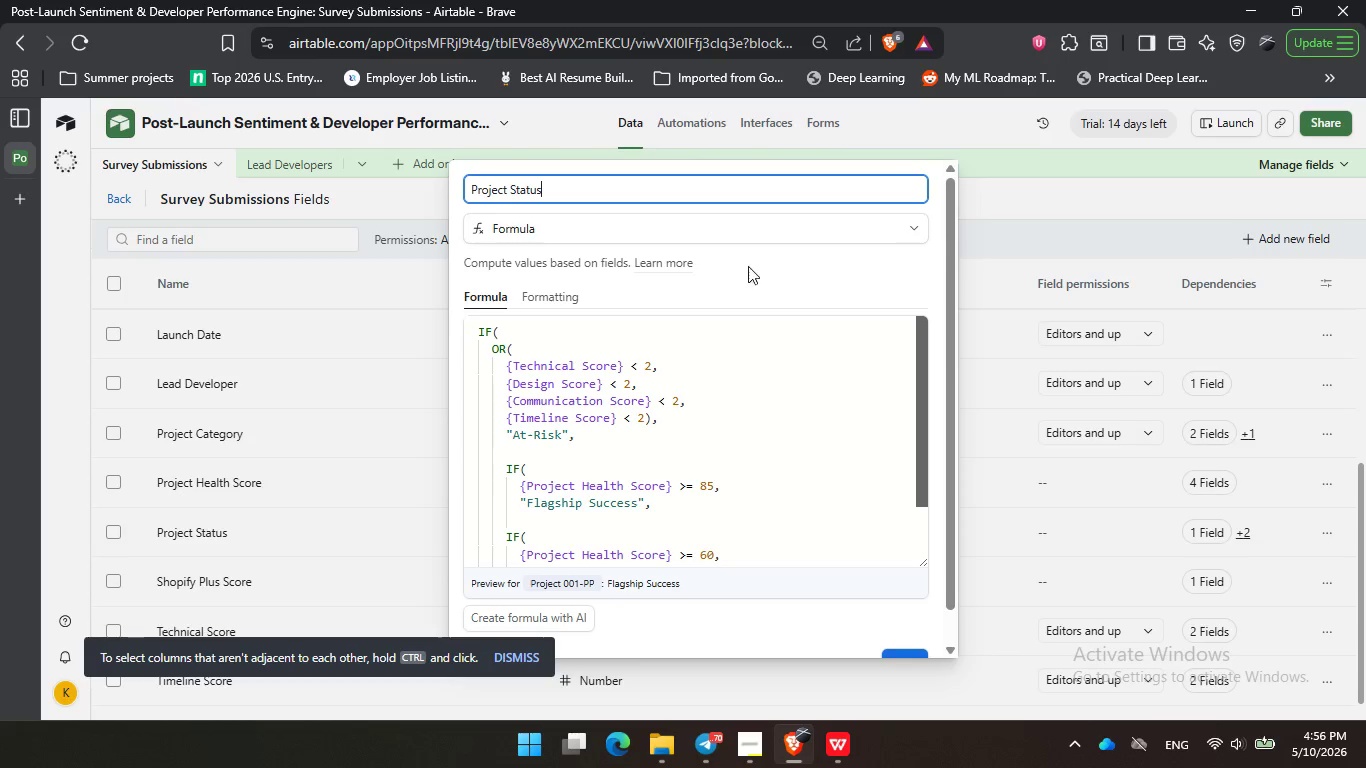 
double_click([716, 263])
 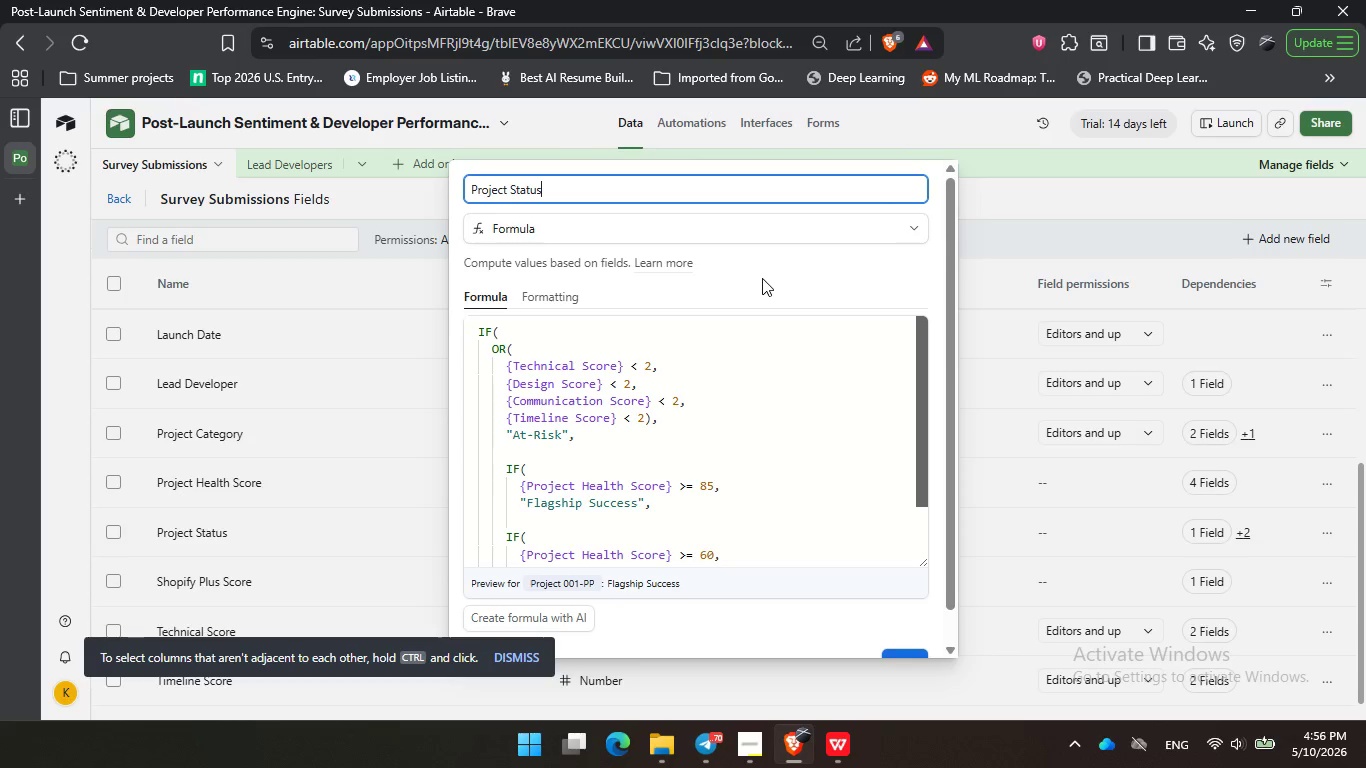 
left_click([760, 277])
 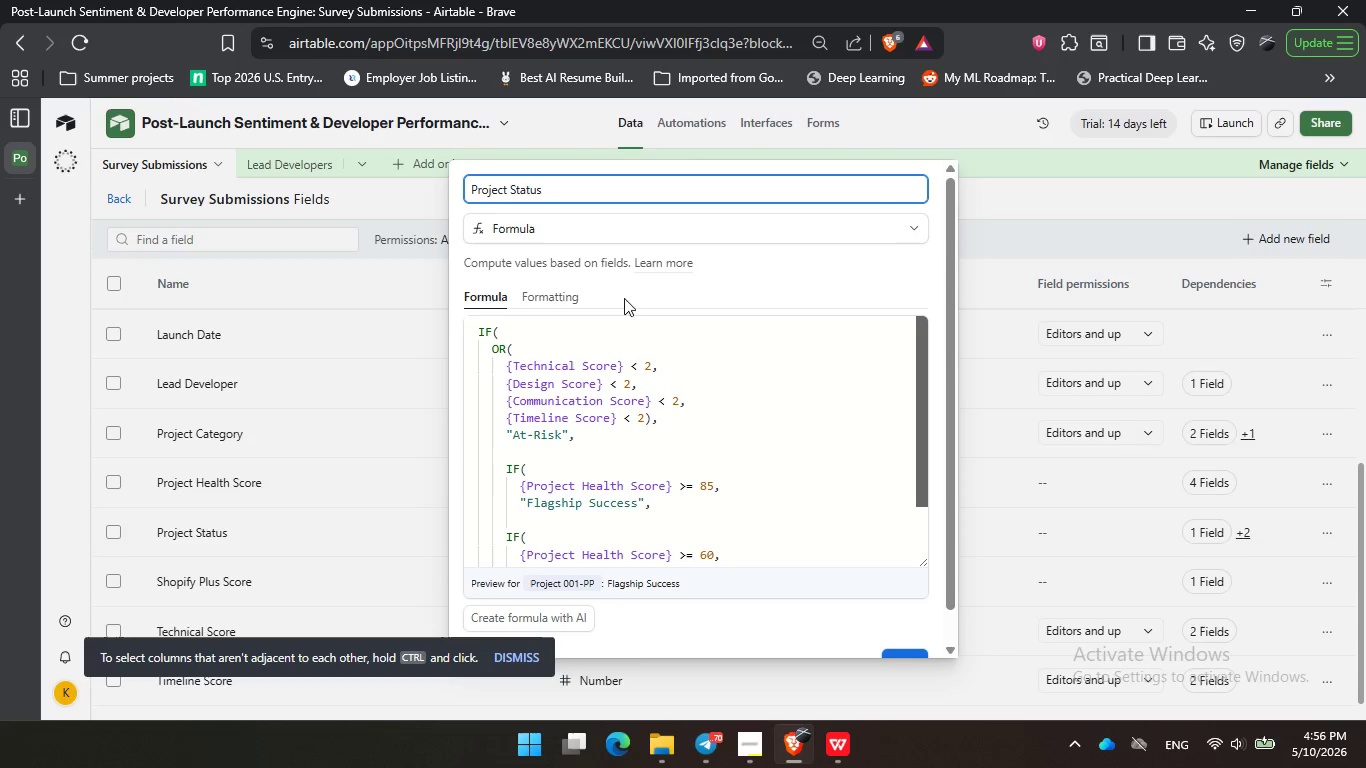 
double_click([746, 295])
 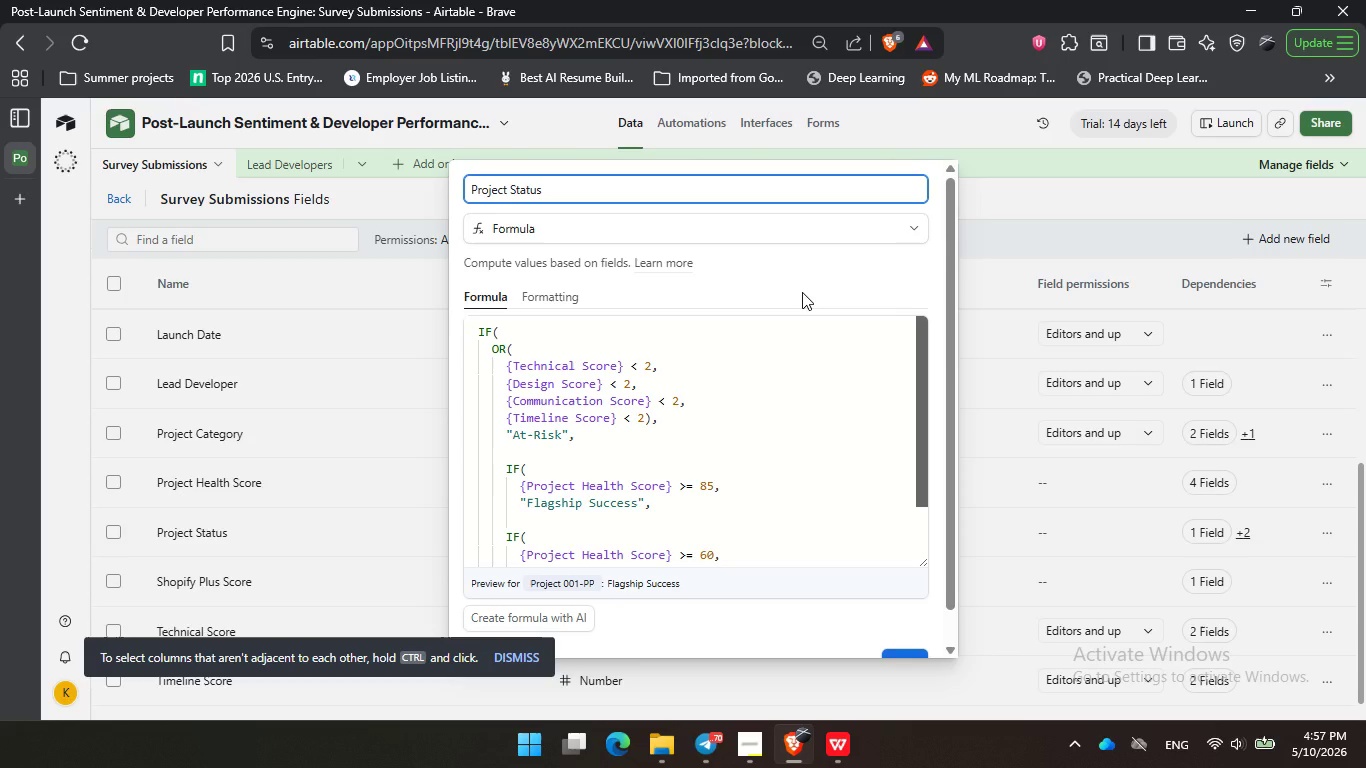 
wait(22.27)
 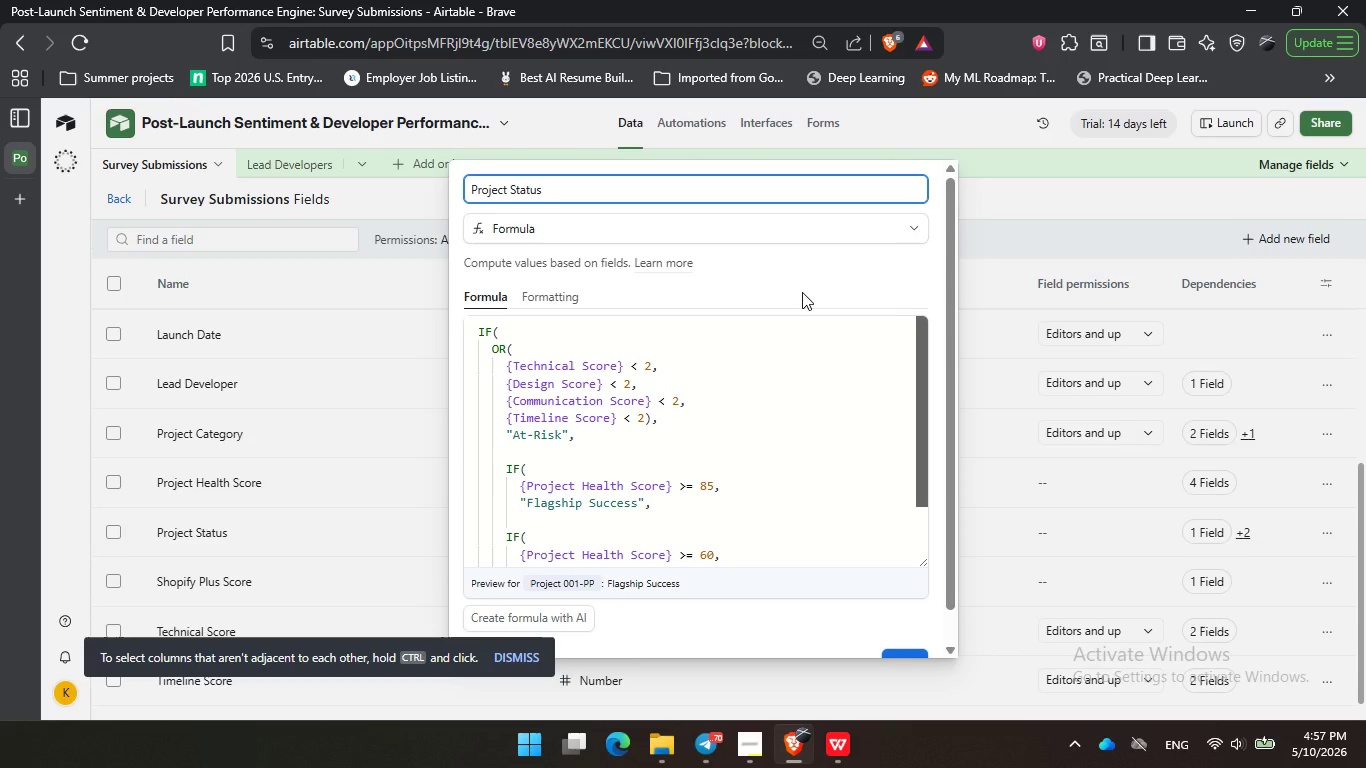 
left_click([704, 280])
 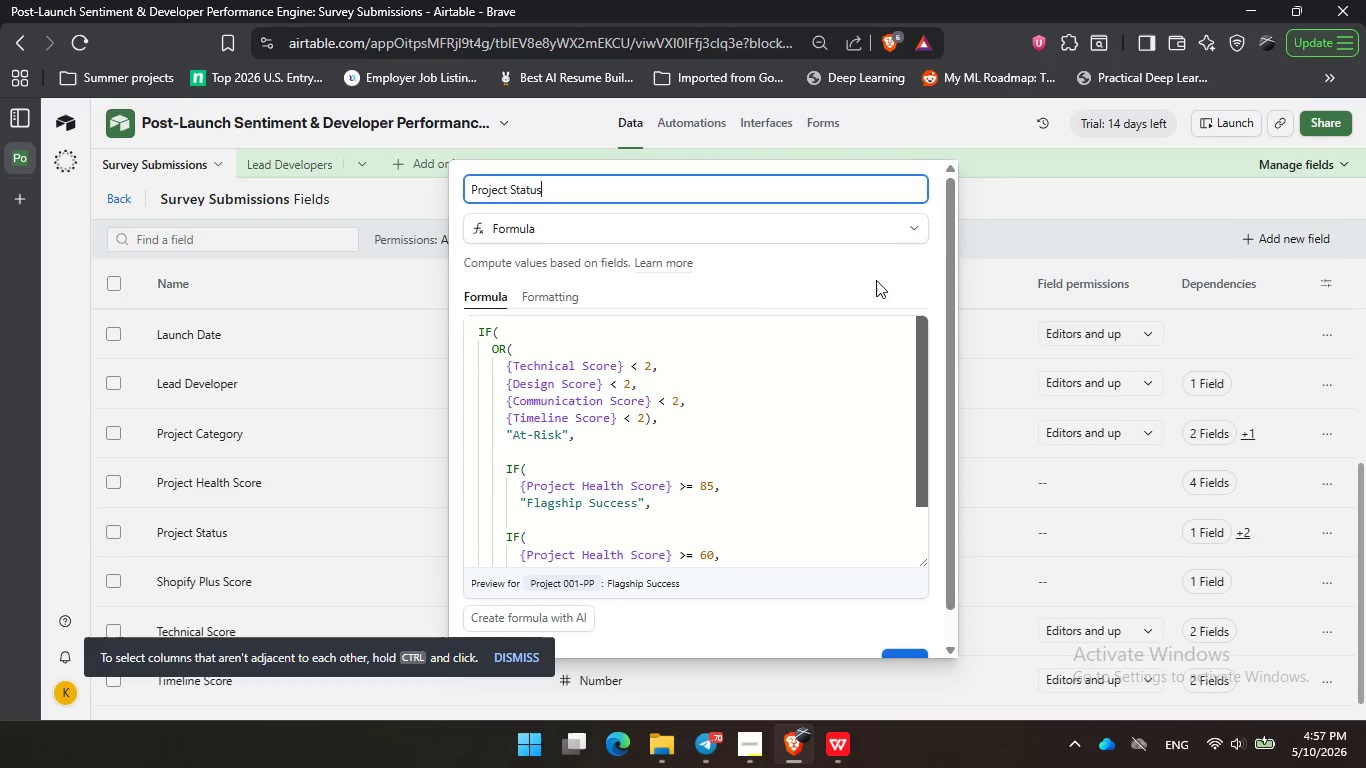 
left_click_drag(start_coordinate=[797, 280], to_coordinate=[806, 280])
 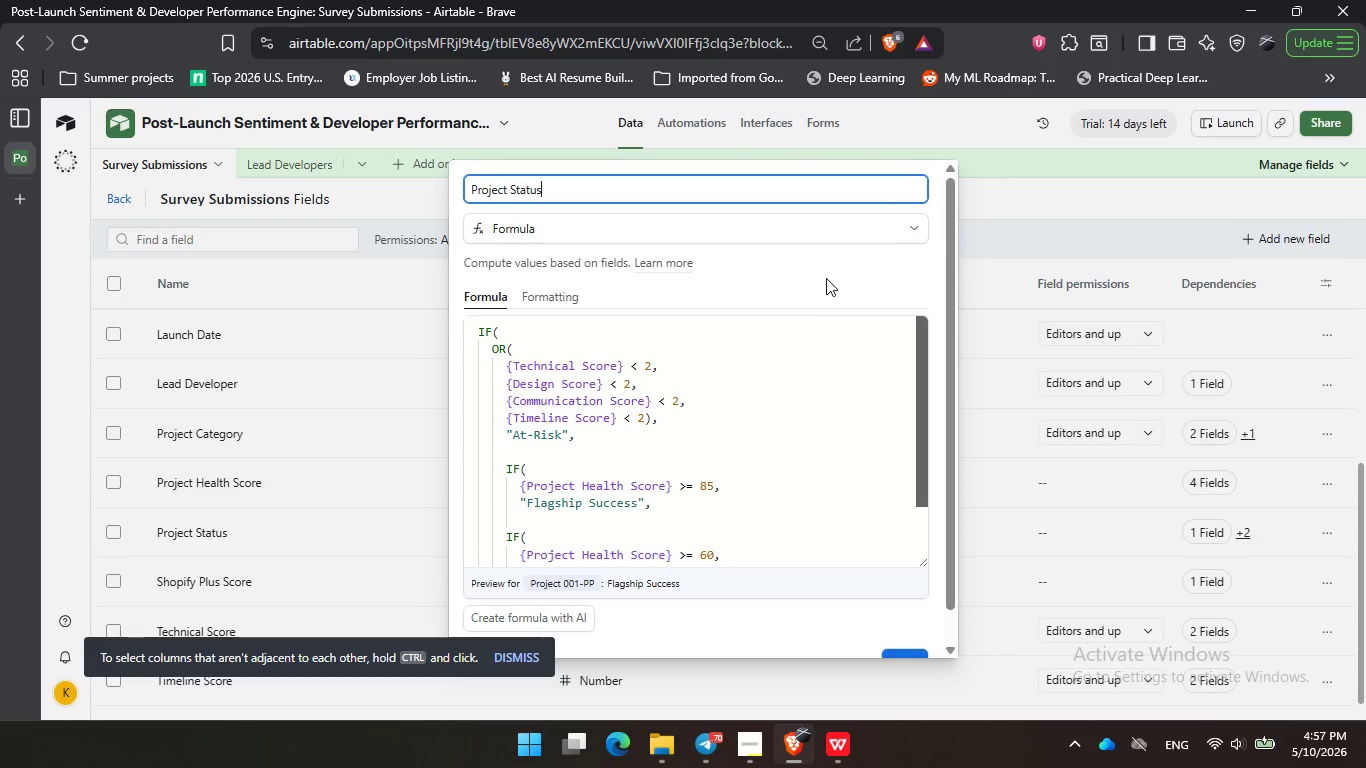 
triple_click([876, 280])
 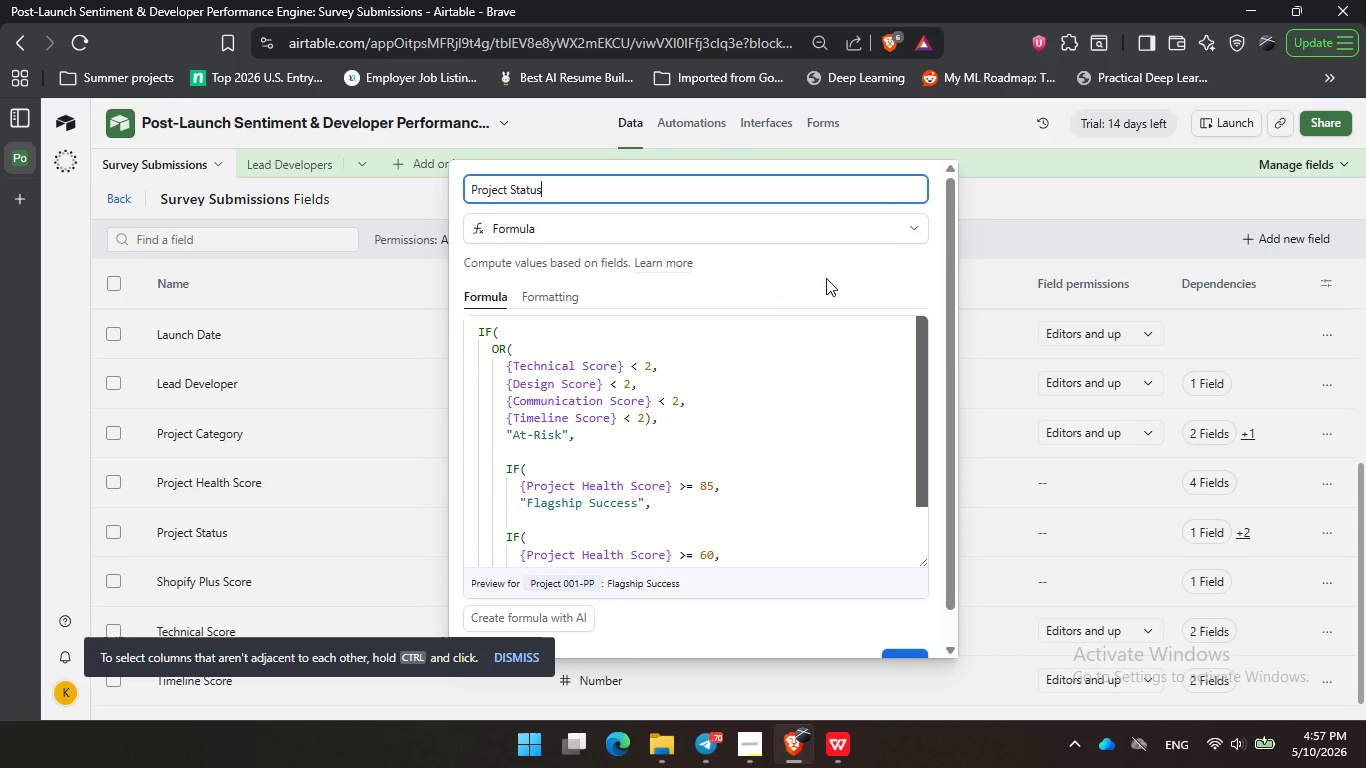 
triple_click([826, 278])
 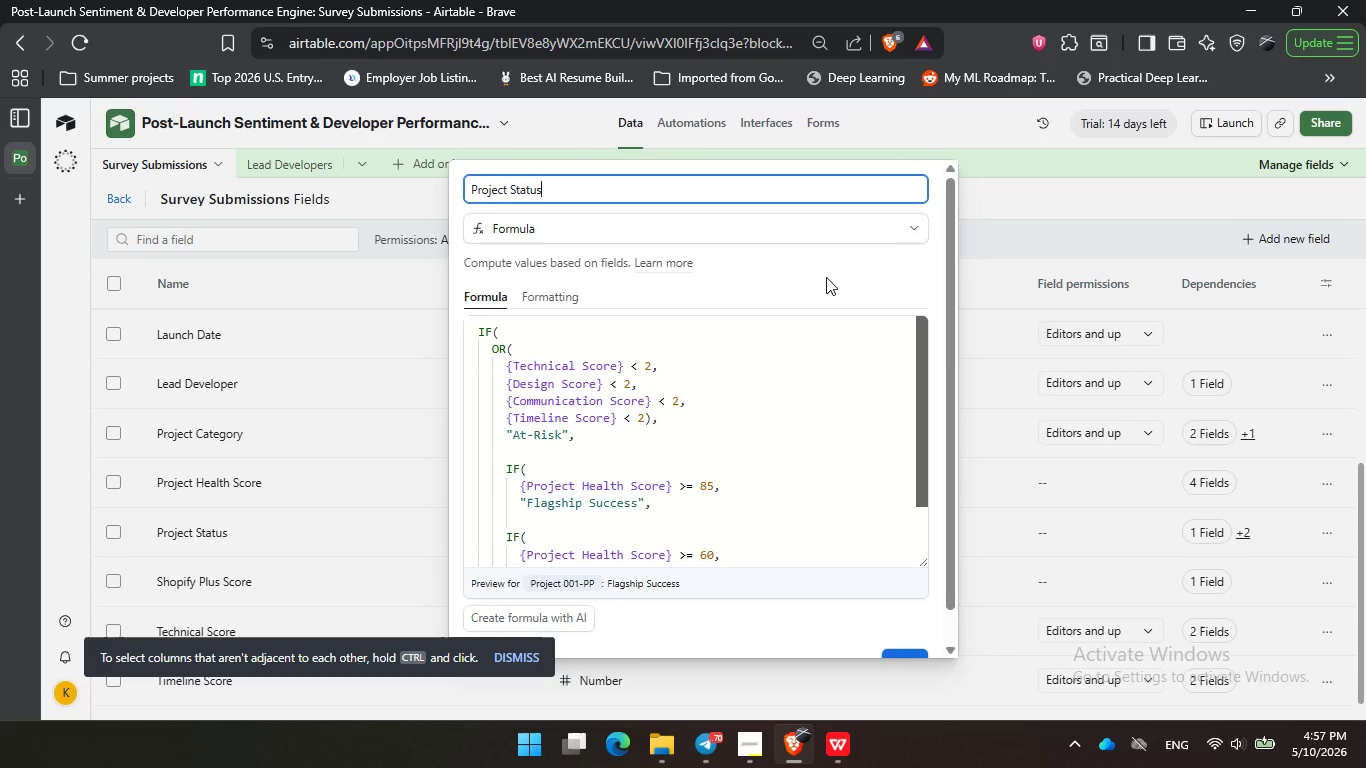 
wait(17.31)
 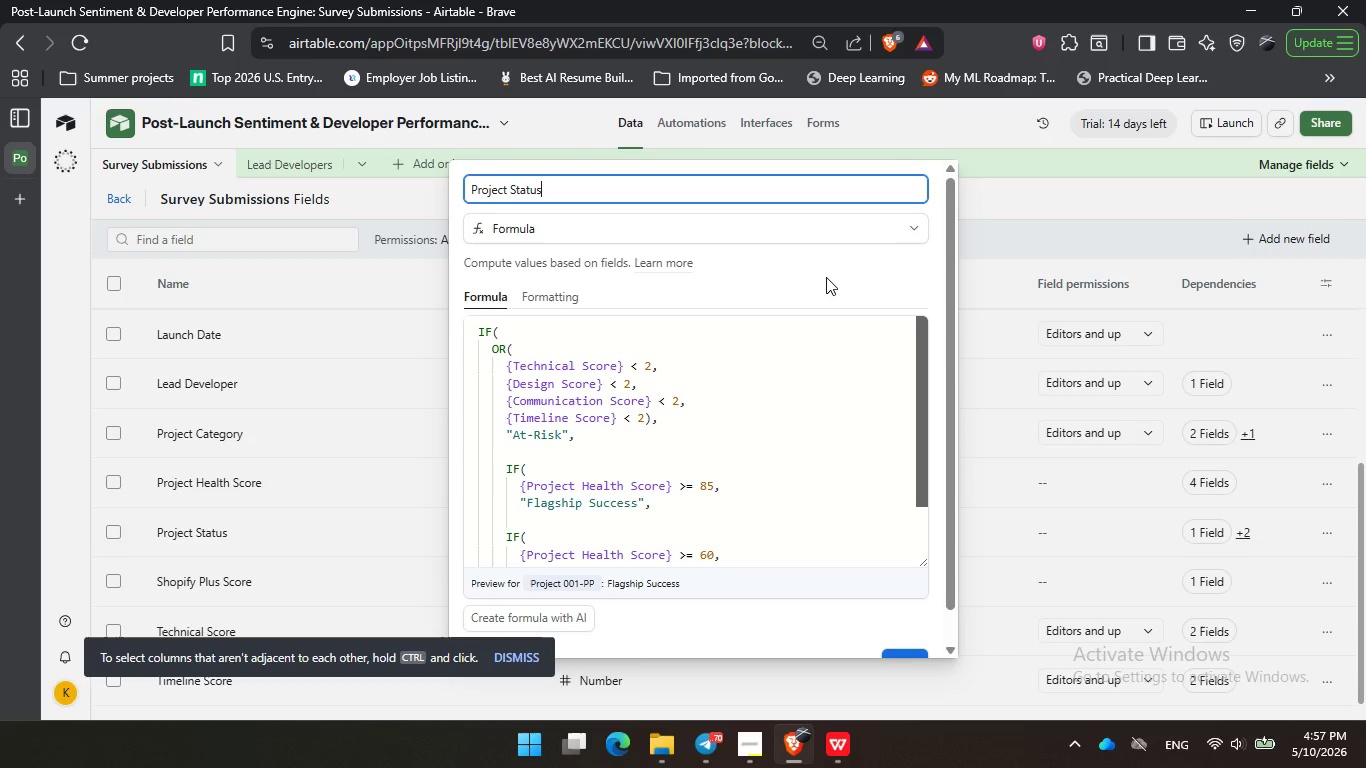 
double_click([770, 280])
 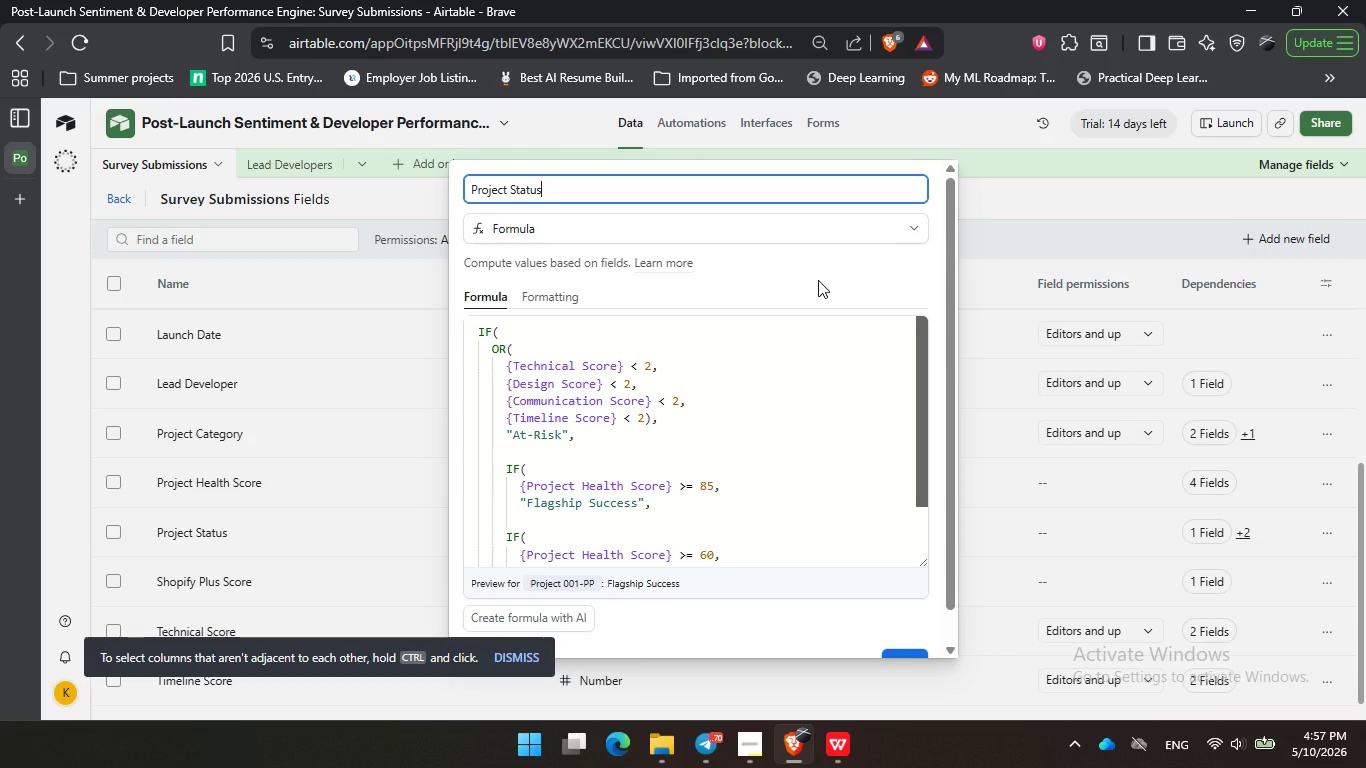 
triple_click([818, 280])
 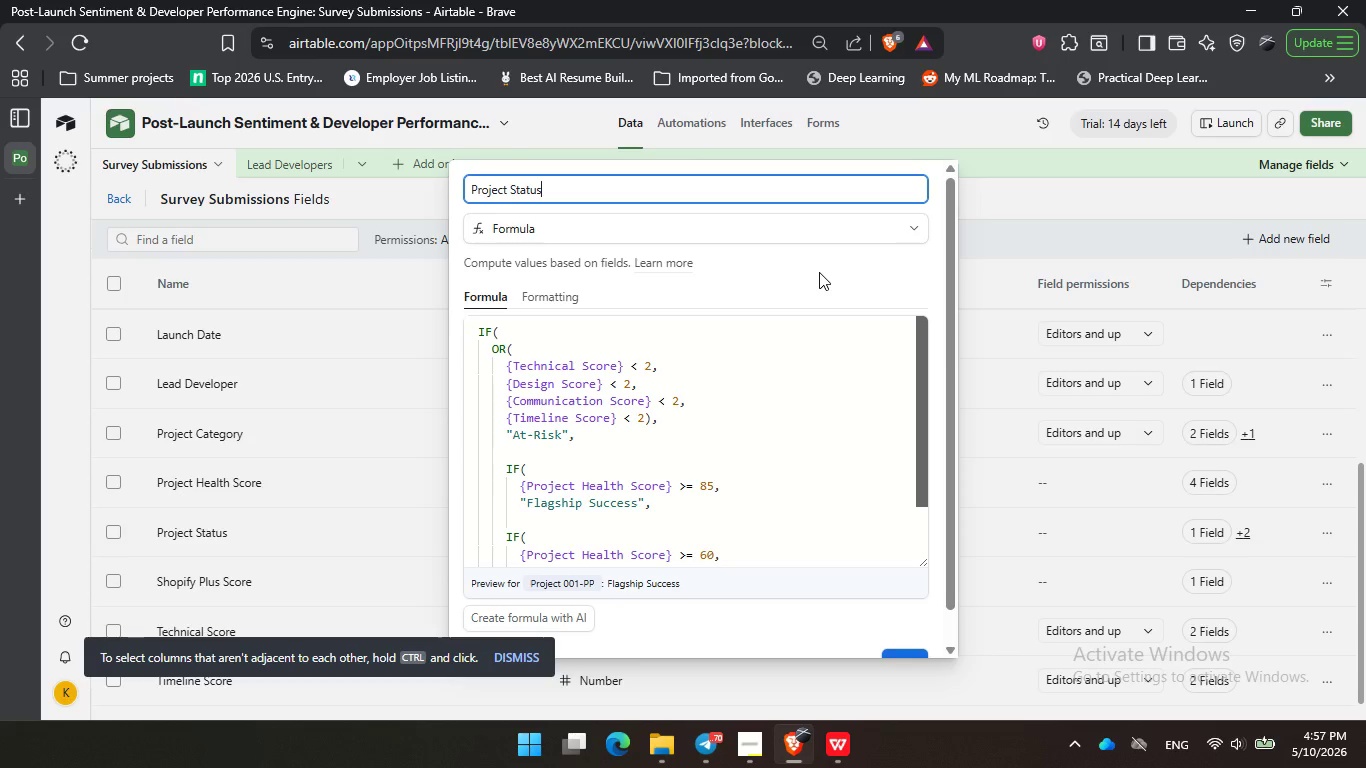 
wait(16.39)
 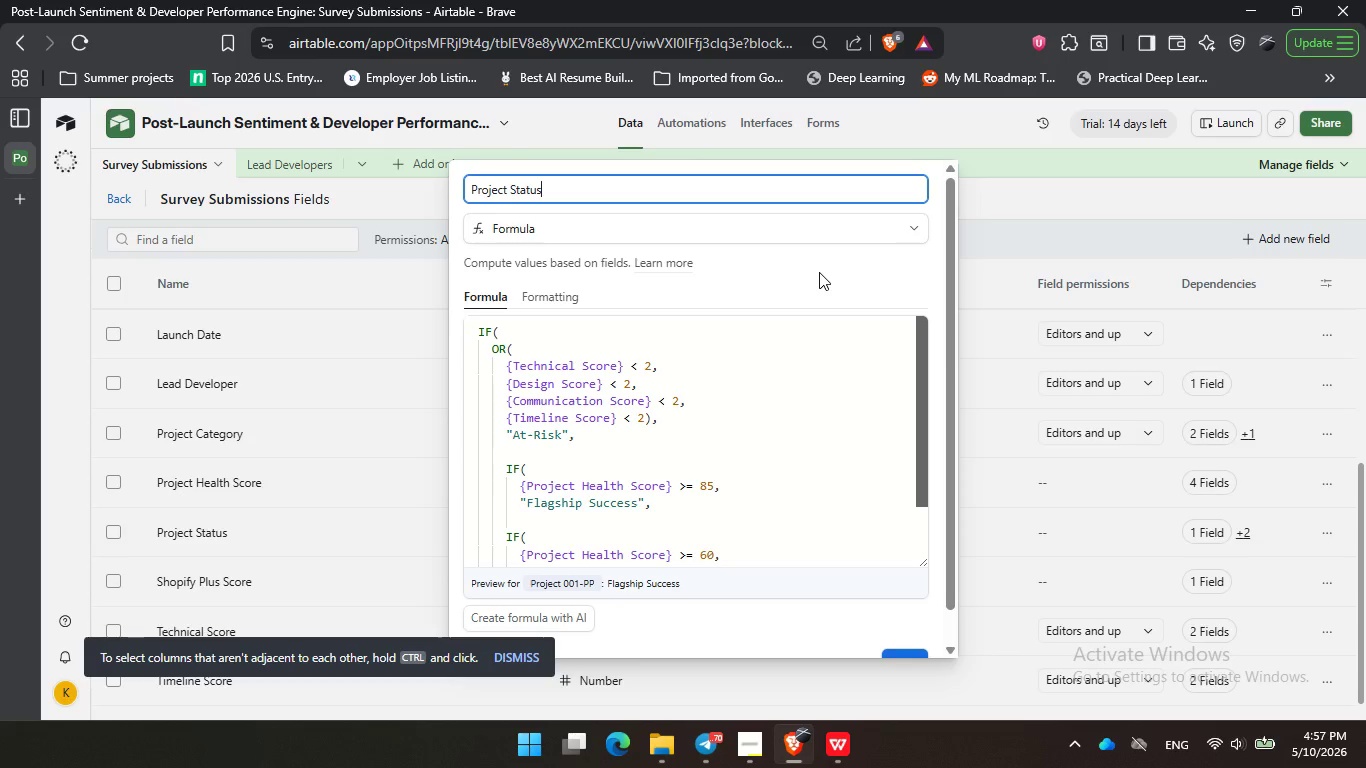 
left_click([793, 282])
 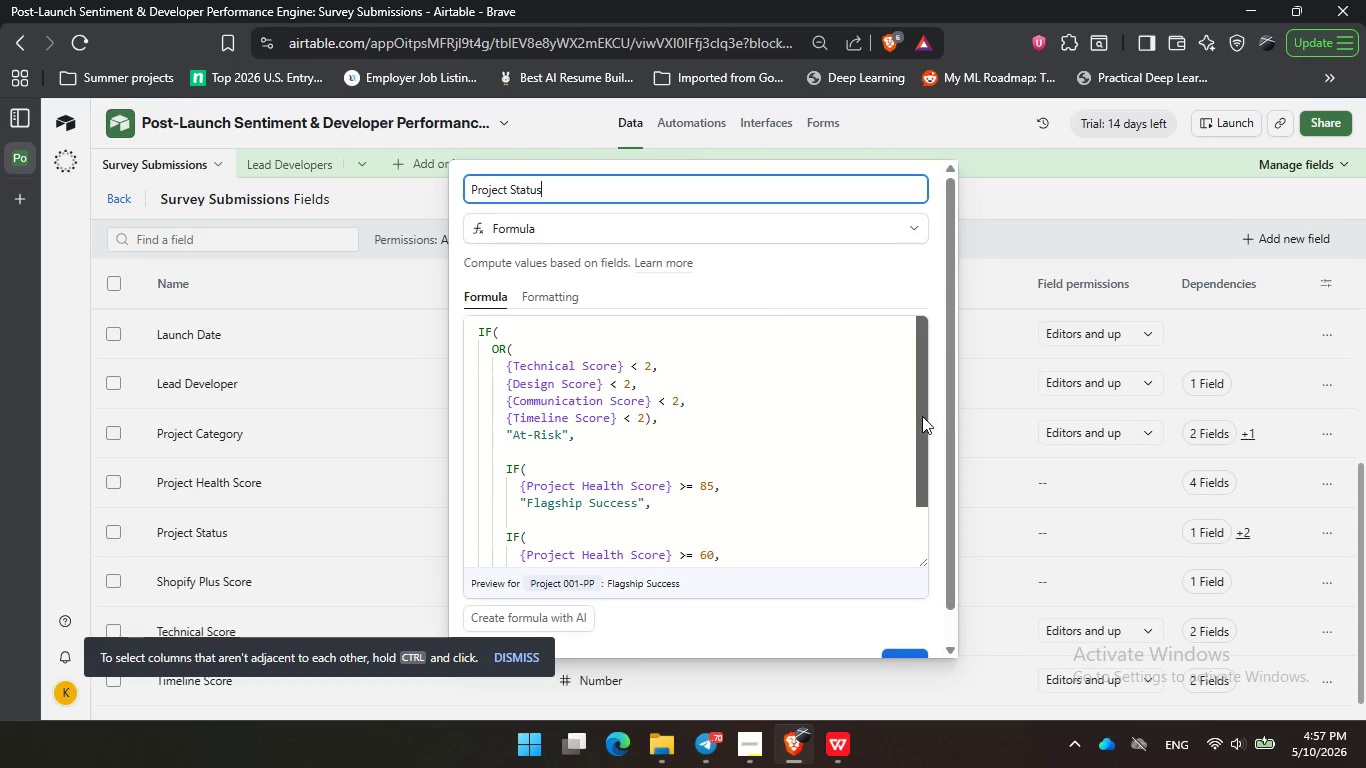 
left_click_drag(start_coordinate=[915, 386], to_coordinate=[922, 421])
 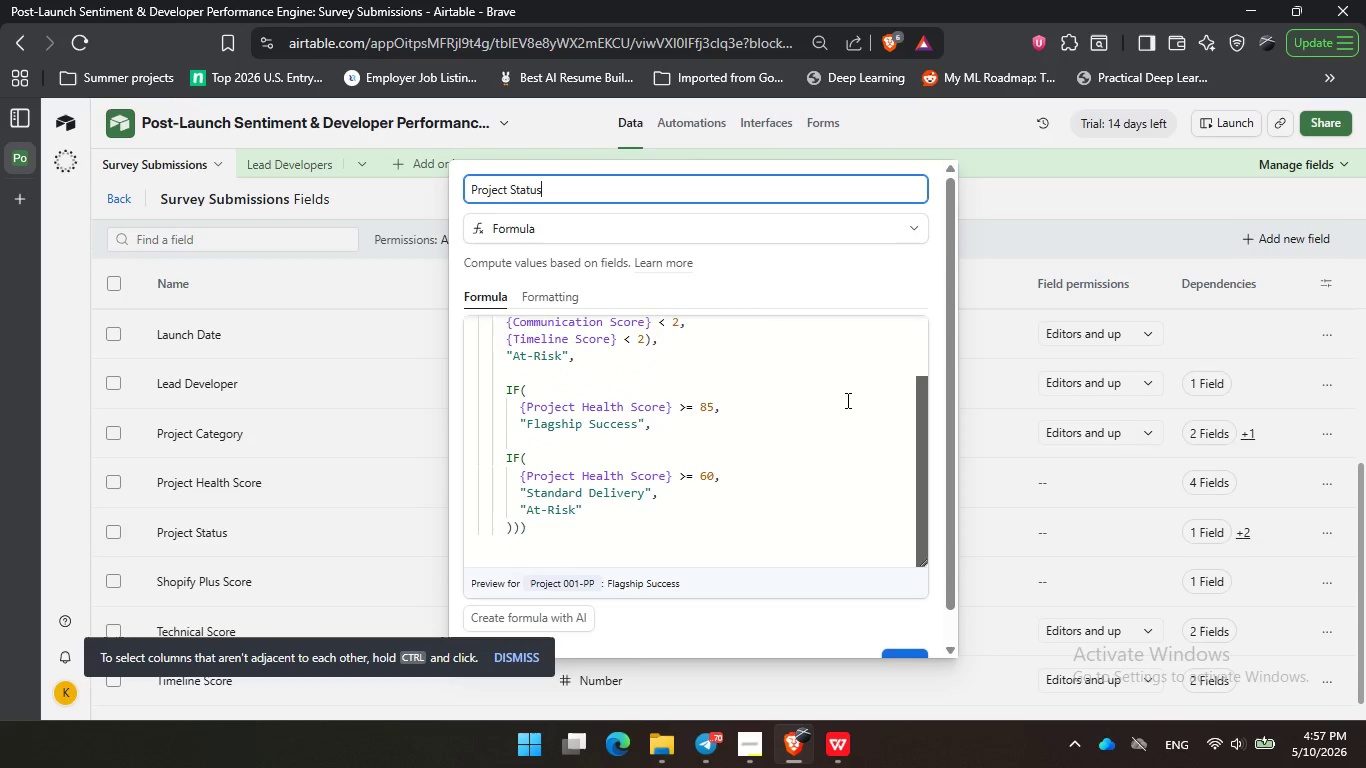 
scroll: coordinate [846, 400], scroll_direction: down, amount: 2.0
 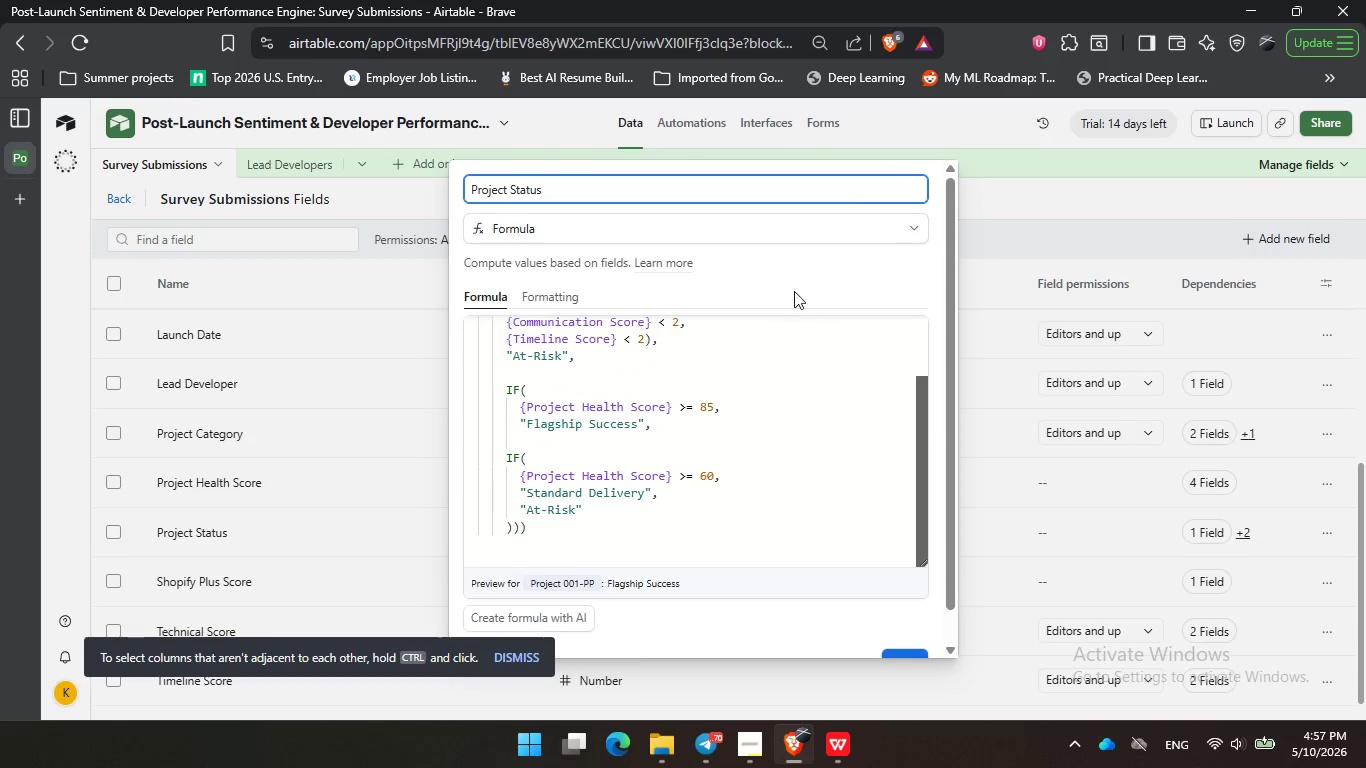 
left_click([785, 287])
 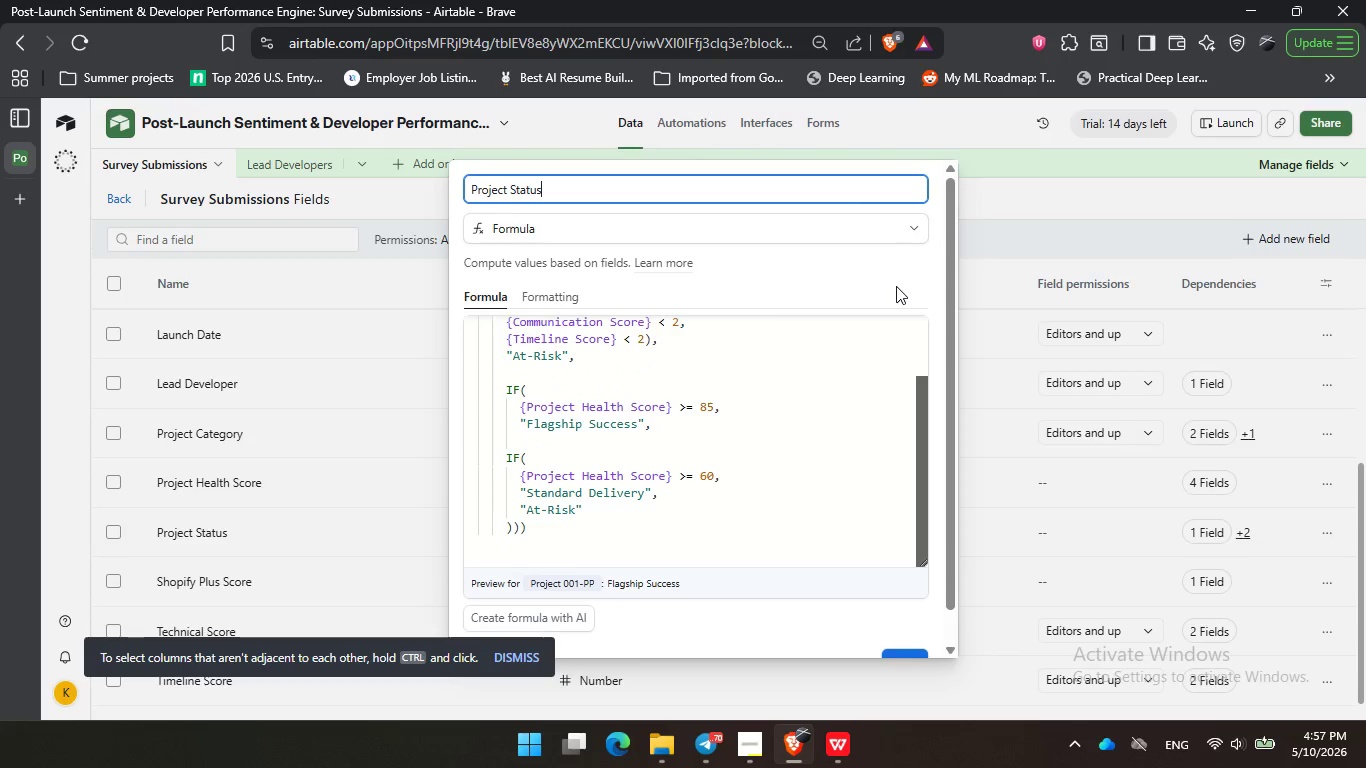 
left_click_drag(start_coordinate=[809, 286], to_coordinate=[835, 286])
 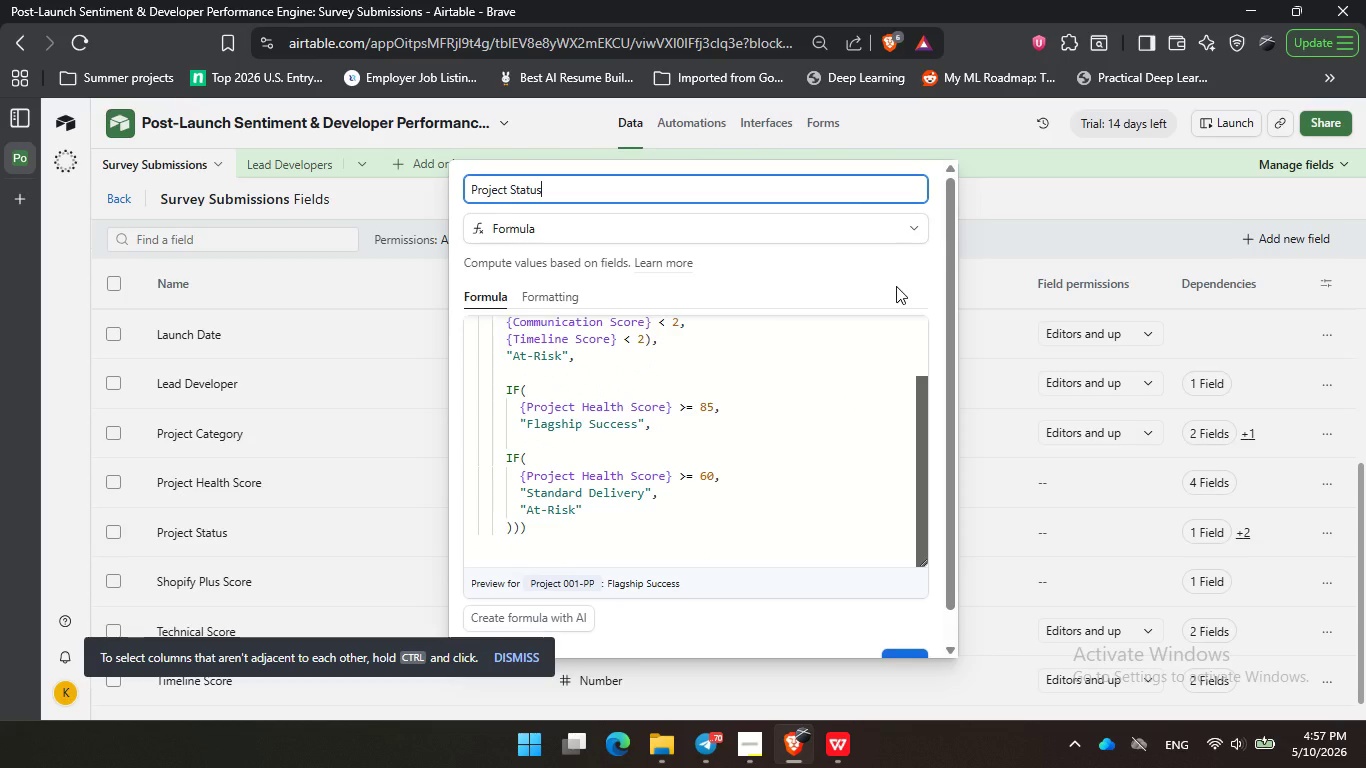 
triple_click([896, 286])
 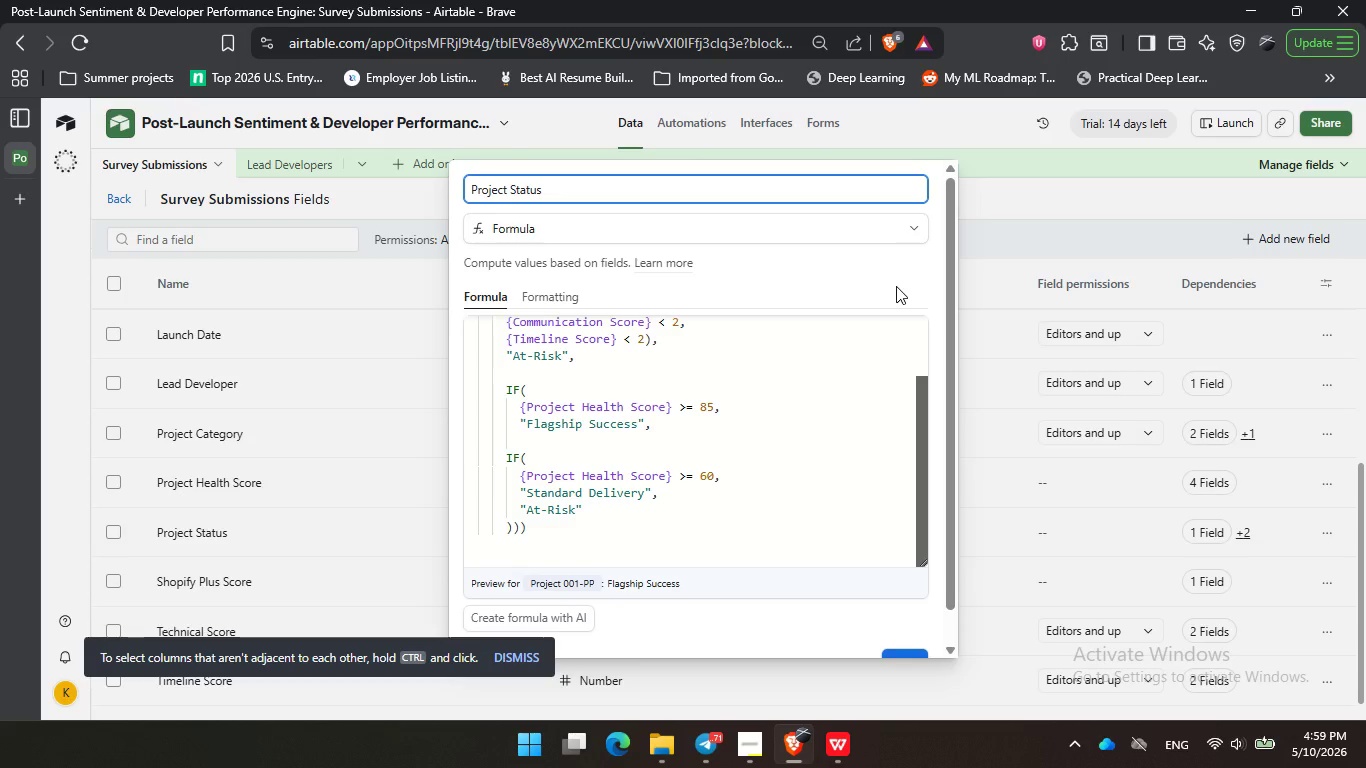 
wait(80.73)
 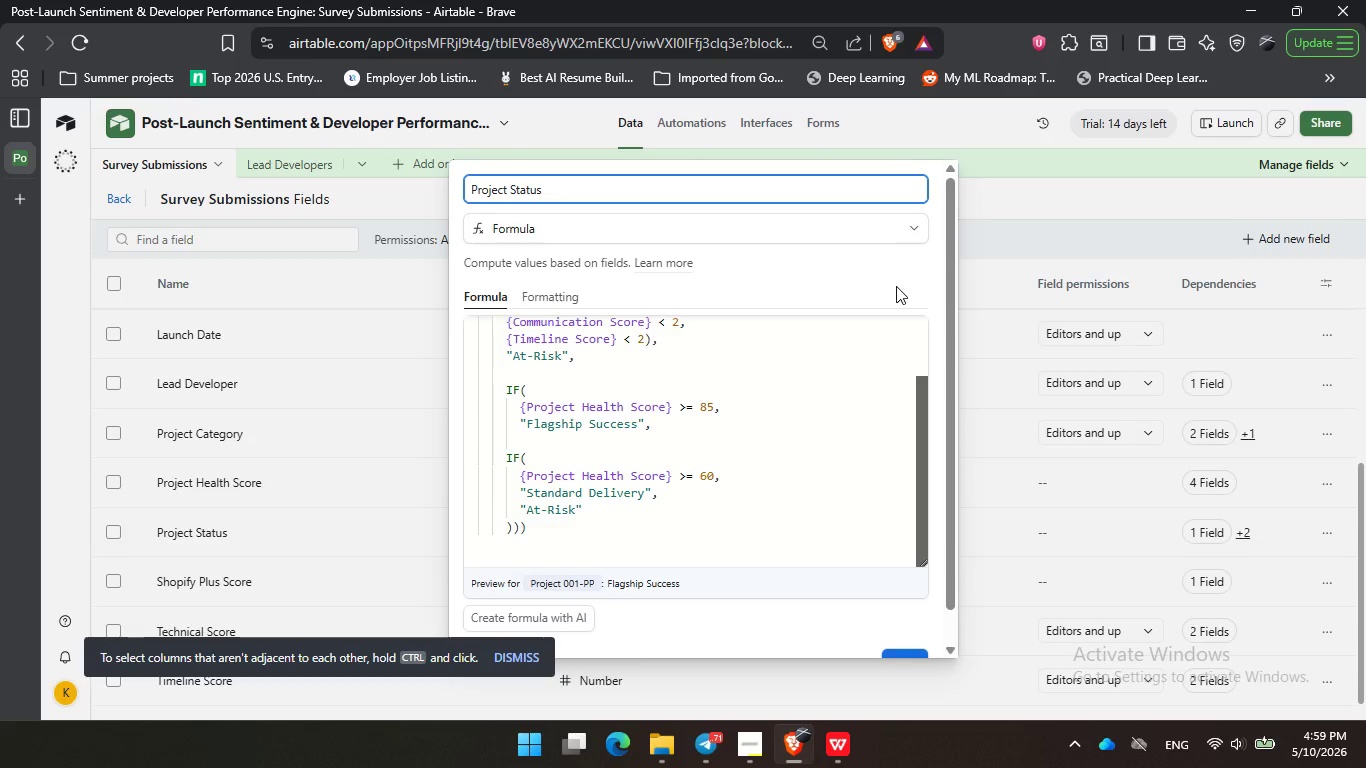 
double_click([747, 278])
 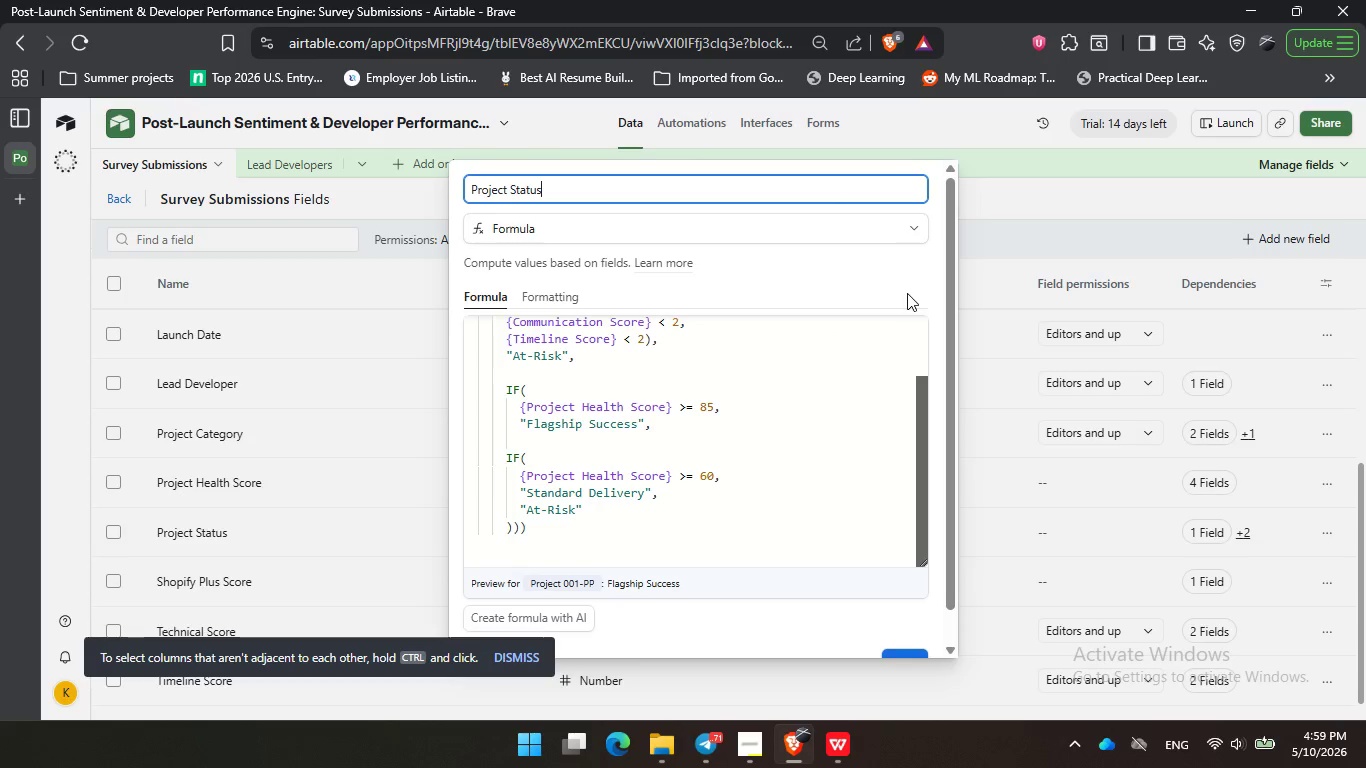 
left_click_drag(start_coordinate=[839, 279], to_coordinate=[845, 280])
 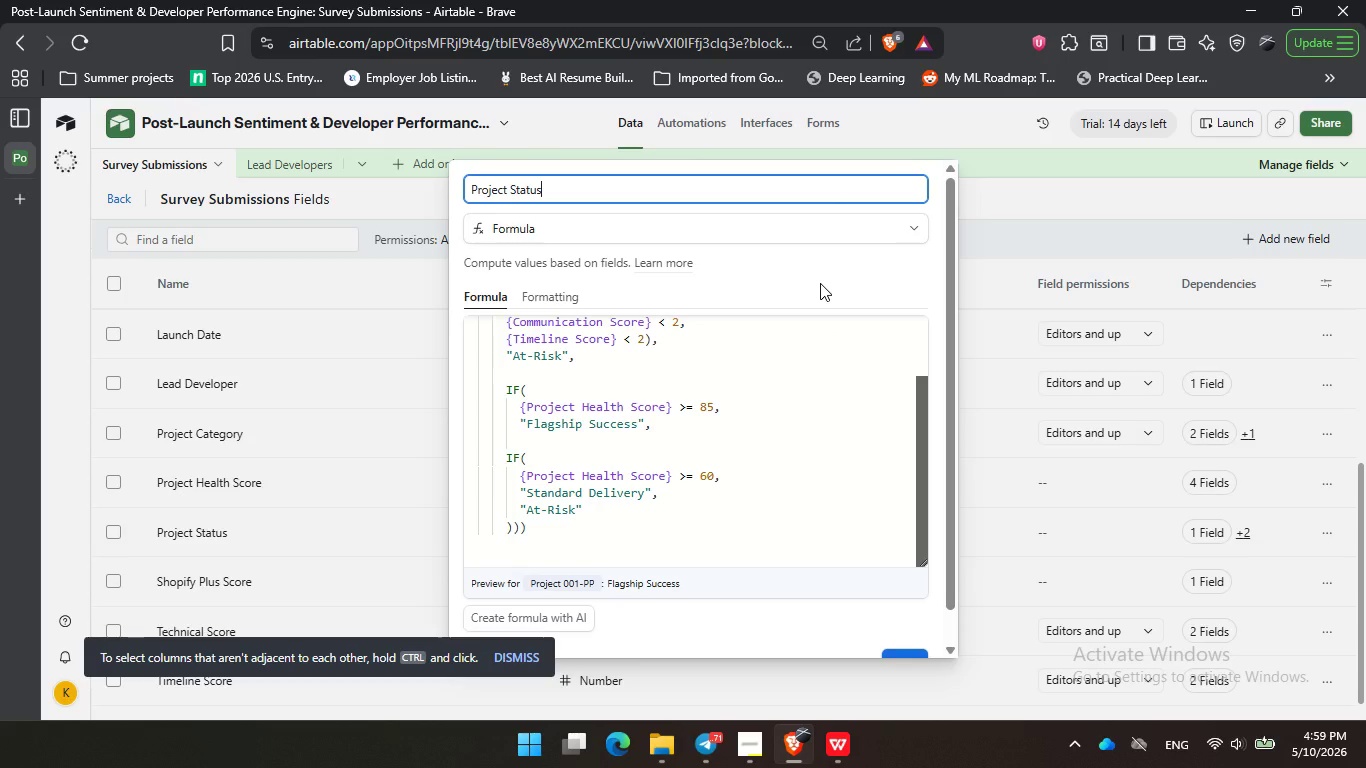 
triple_click([820, 283])
 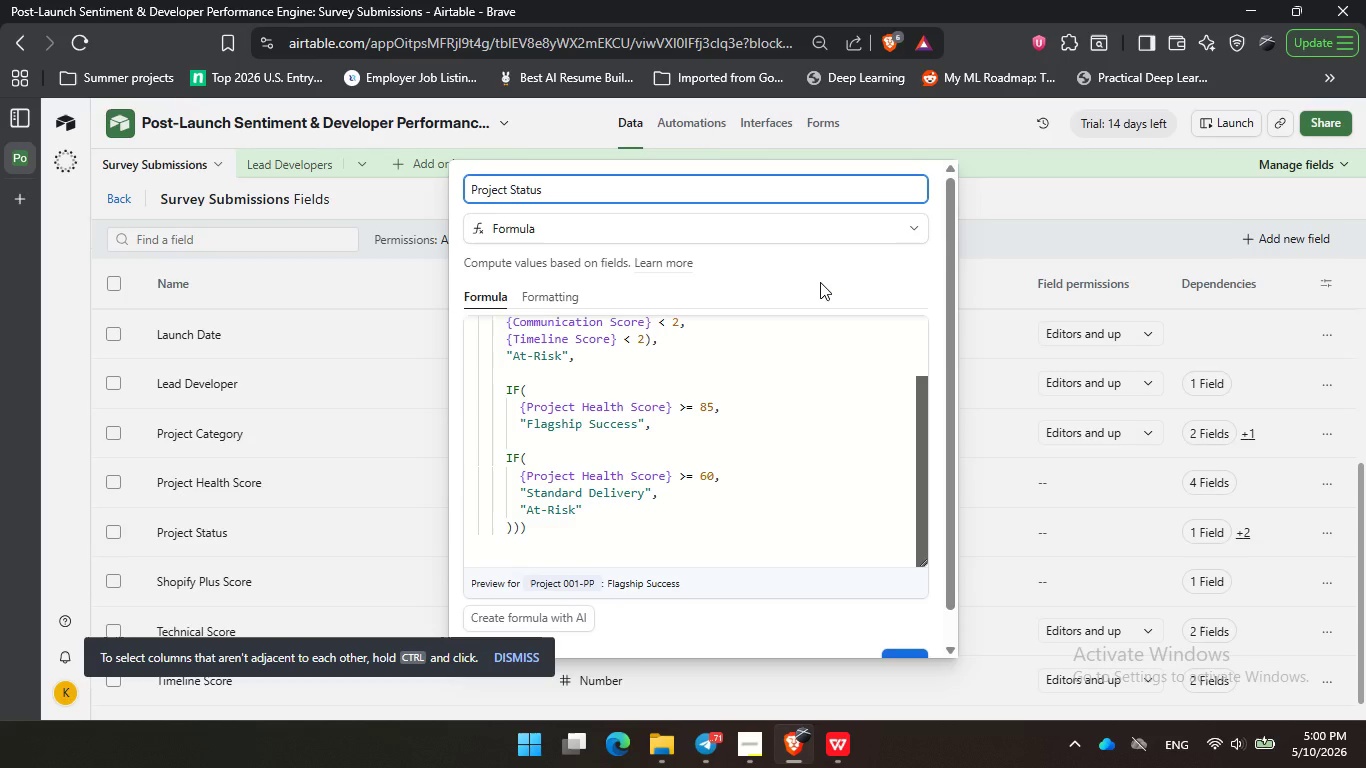 
wait(66.8)
 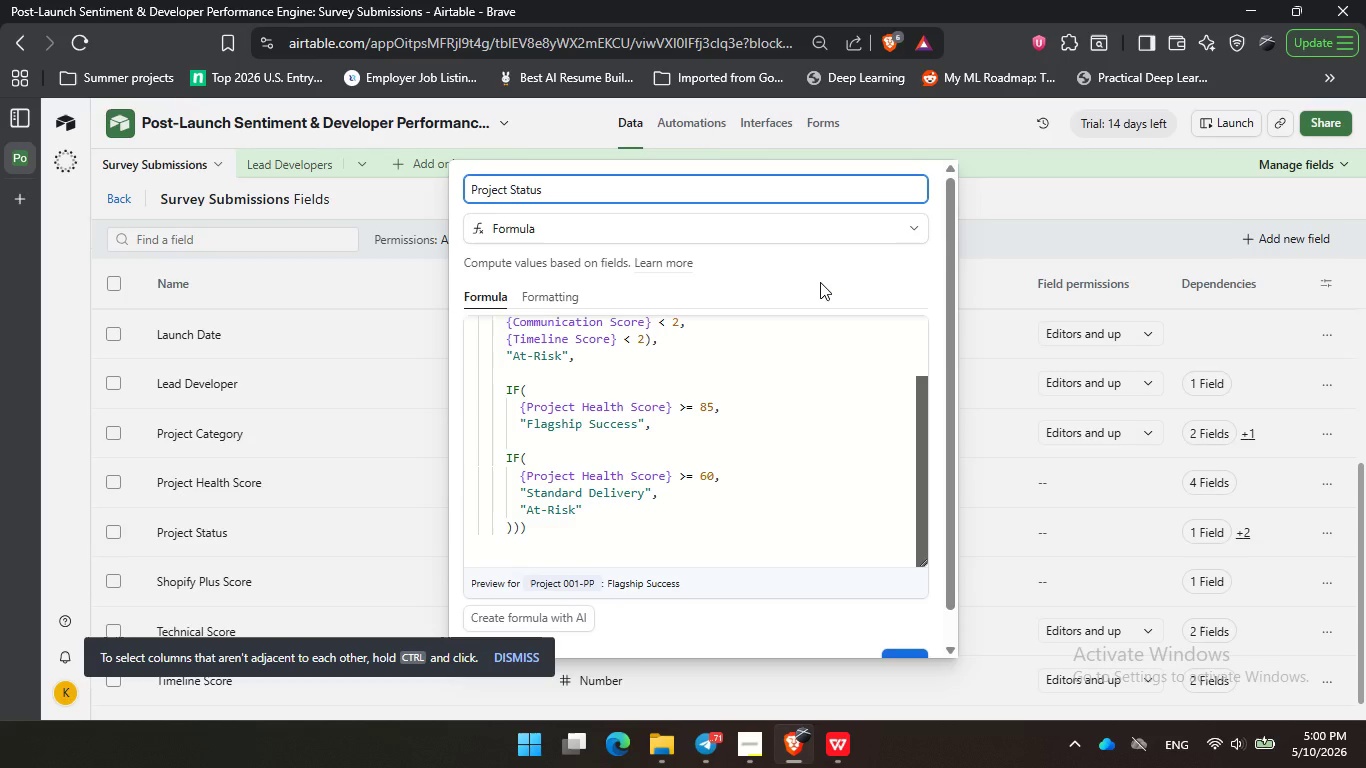 
left_click([773, 269])
 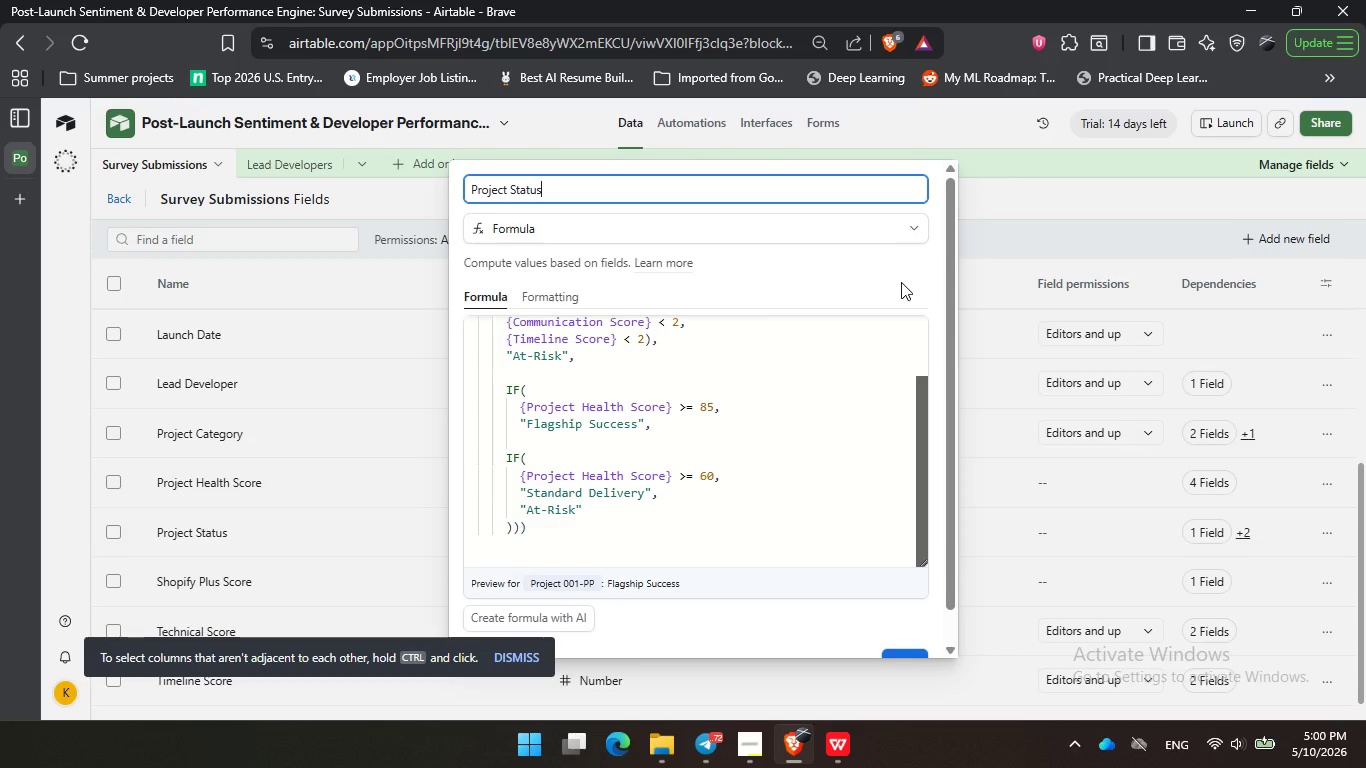 
left_click_drag(start_coordinate=[826, 273], to_coordinate=[845, 274])
 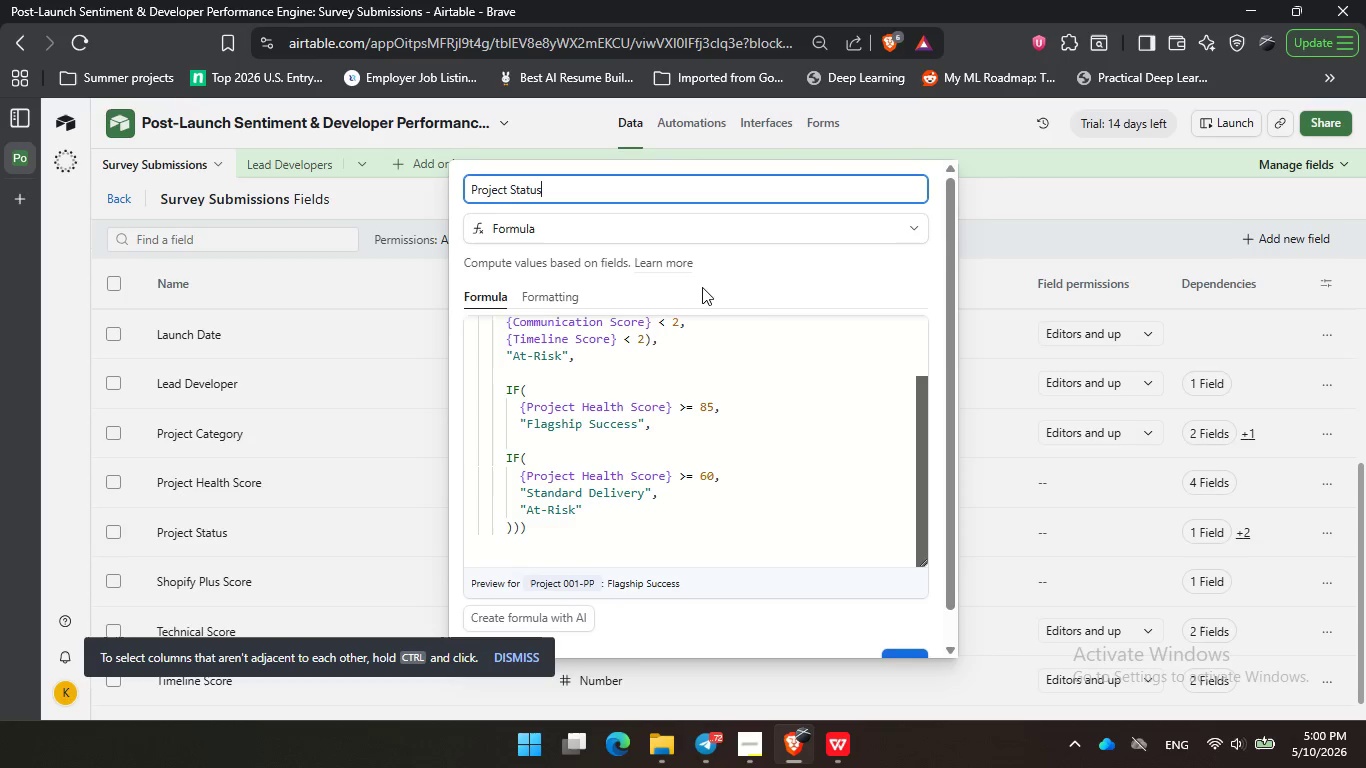 
left_click_drag(start_coordinate=[768, 282], to_coordinate=[763, 282])
 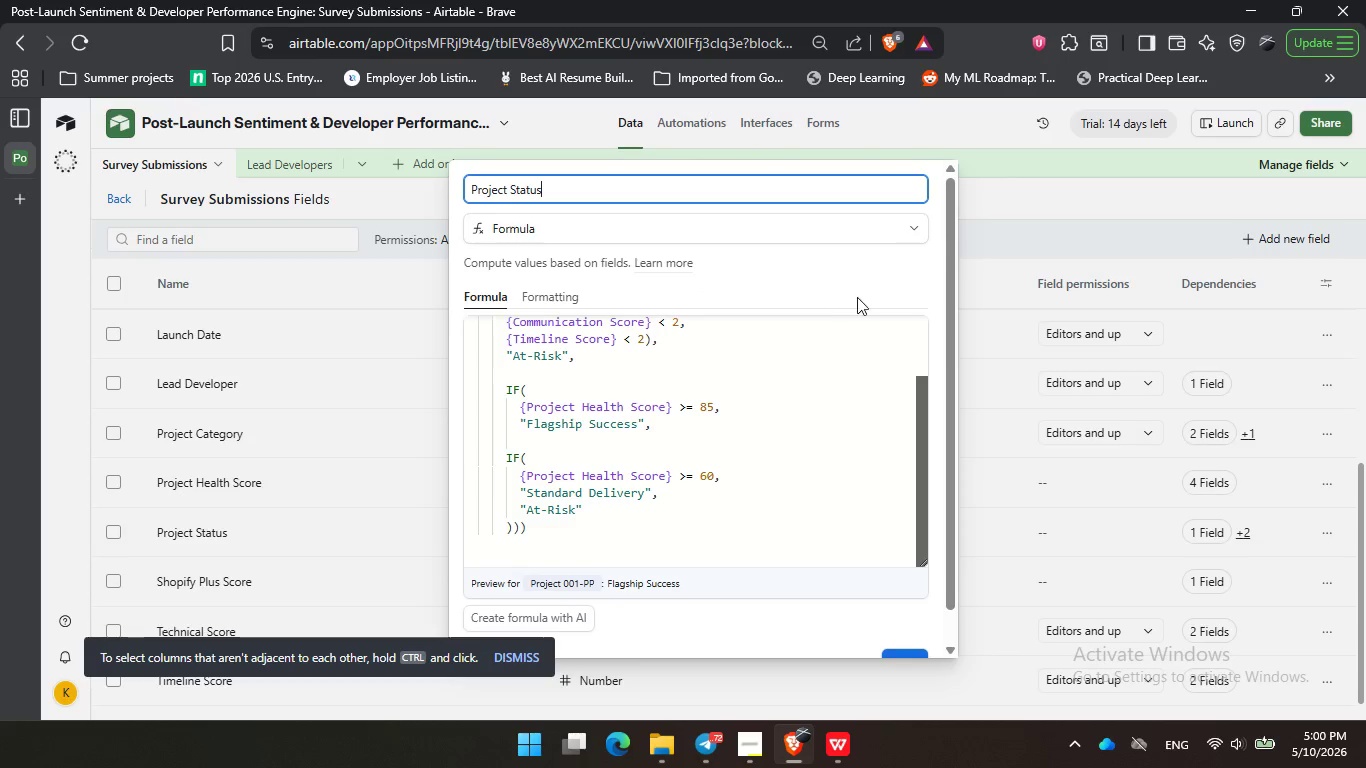 
triple_click([702, 287])
 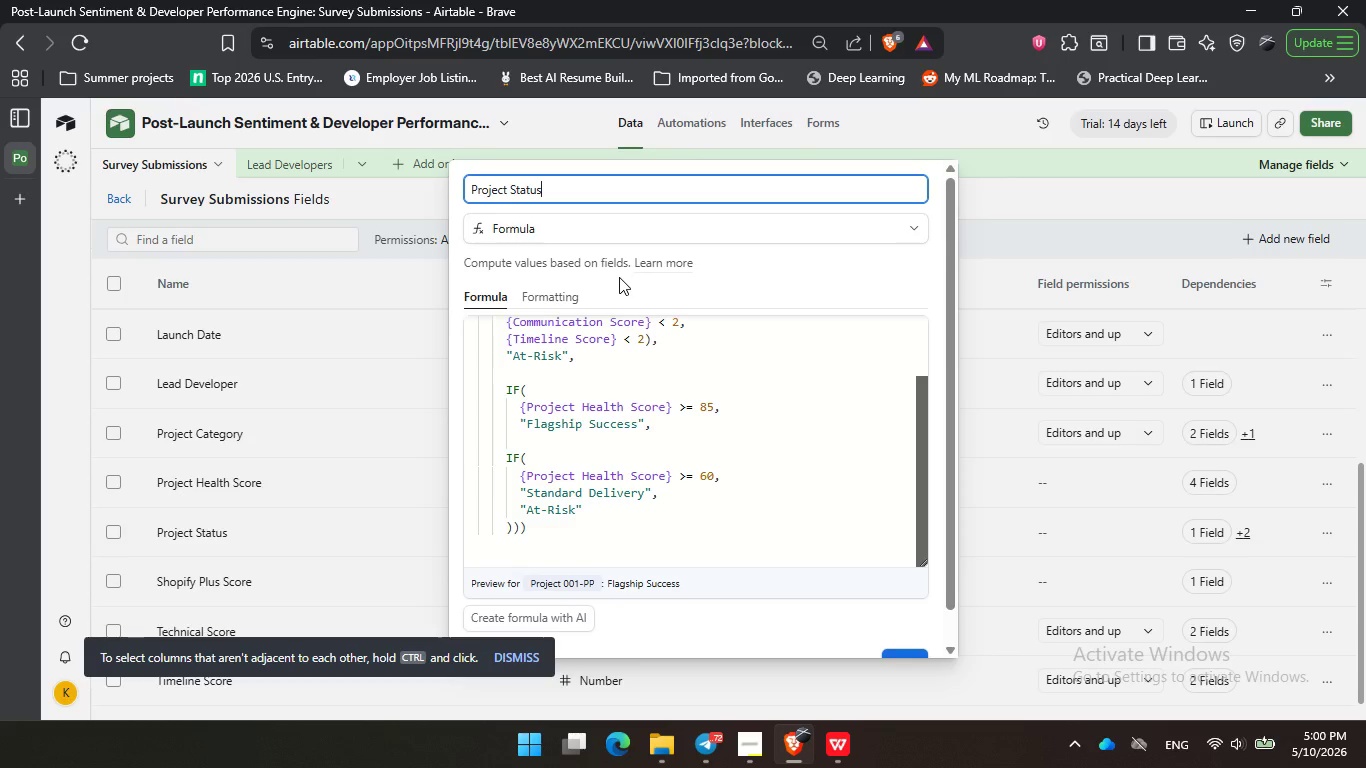 
triple_click([619, 277])
 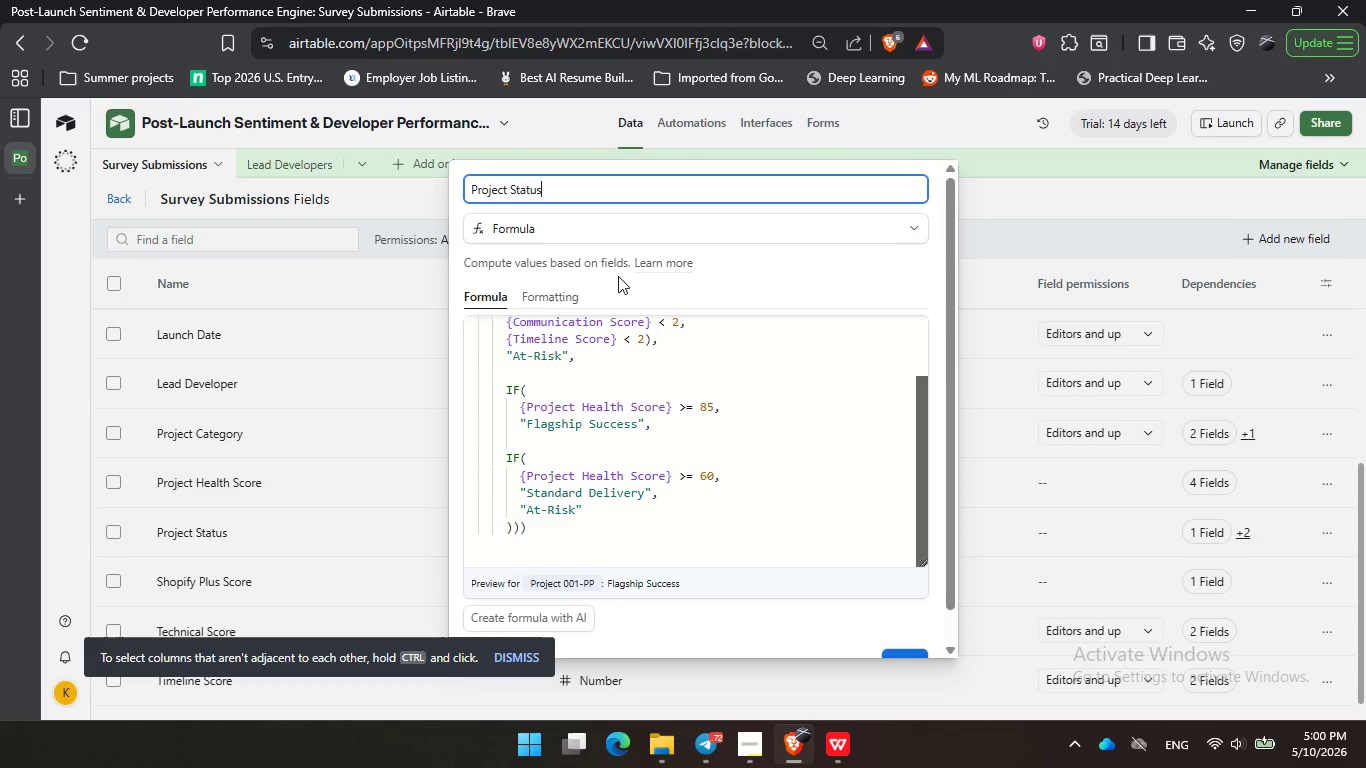 
wait(36.64)
 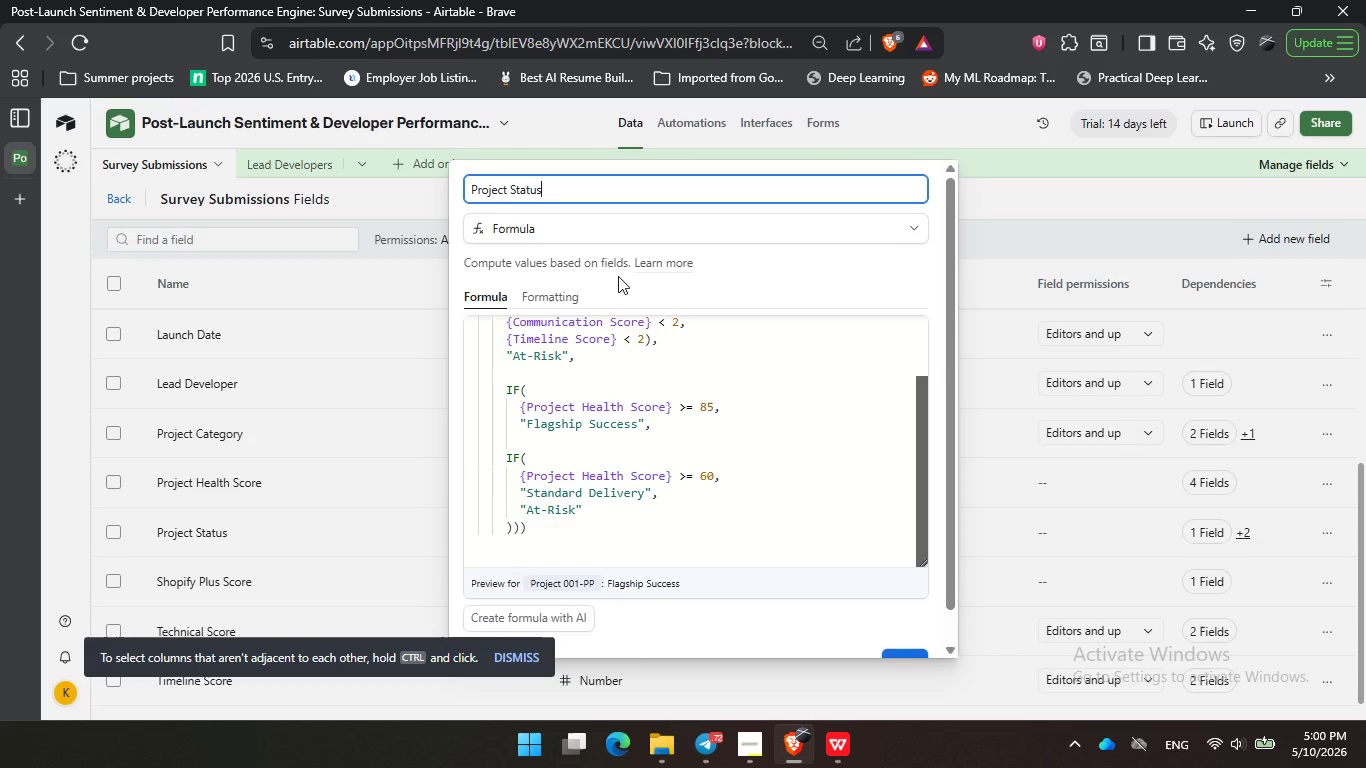 
left_click_drag(start_coordinate=[746, 277], to_coordinate=[755, 275])
 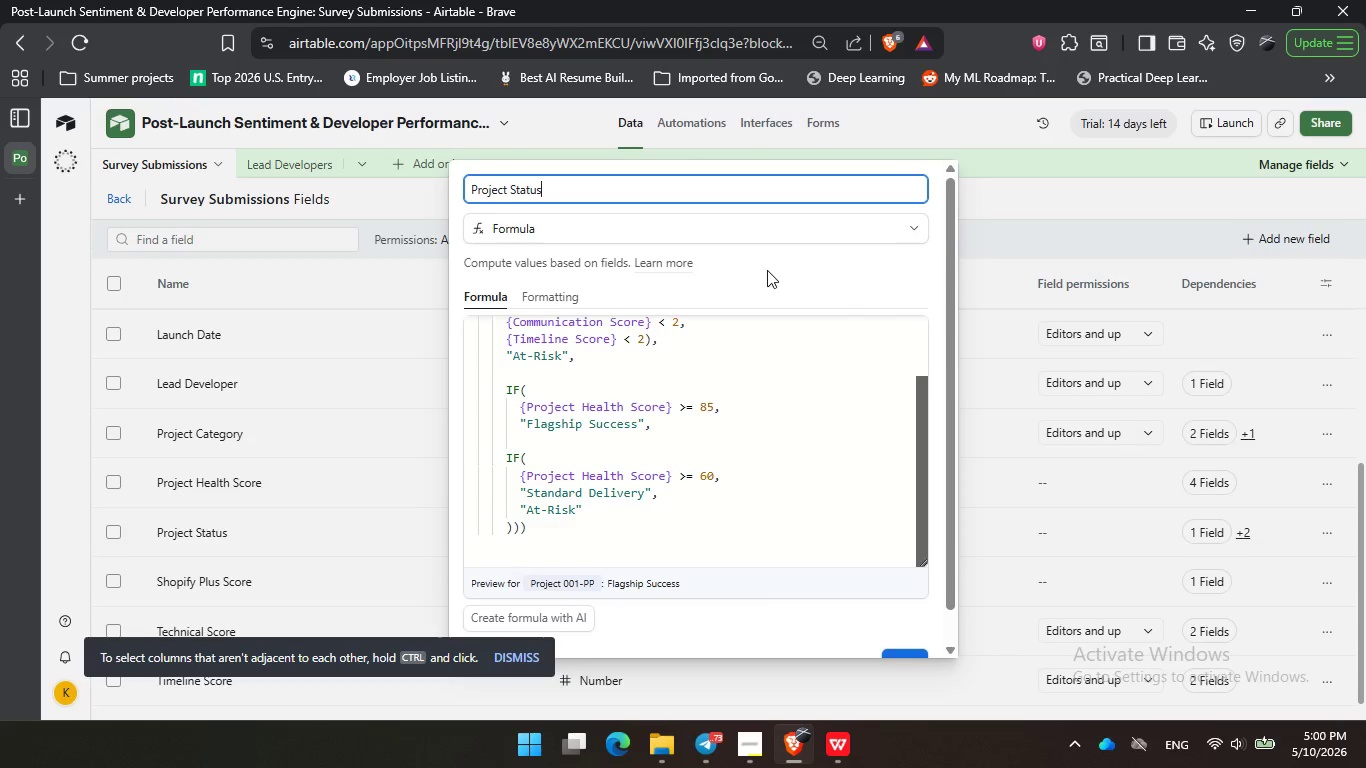 
double_click([890, 270])
 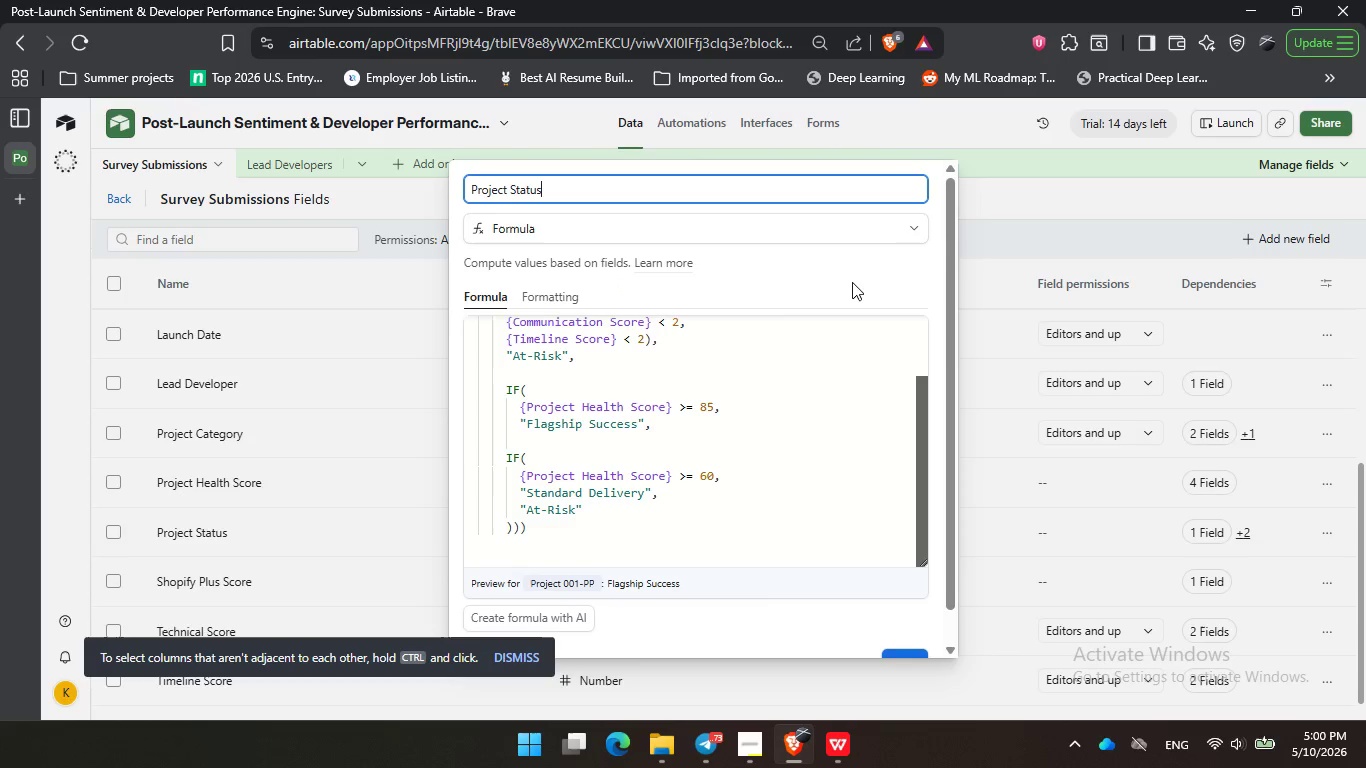 
triple_click([767, 270])
 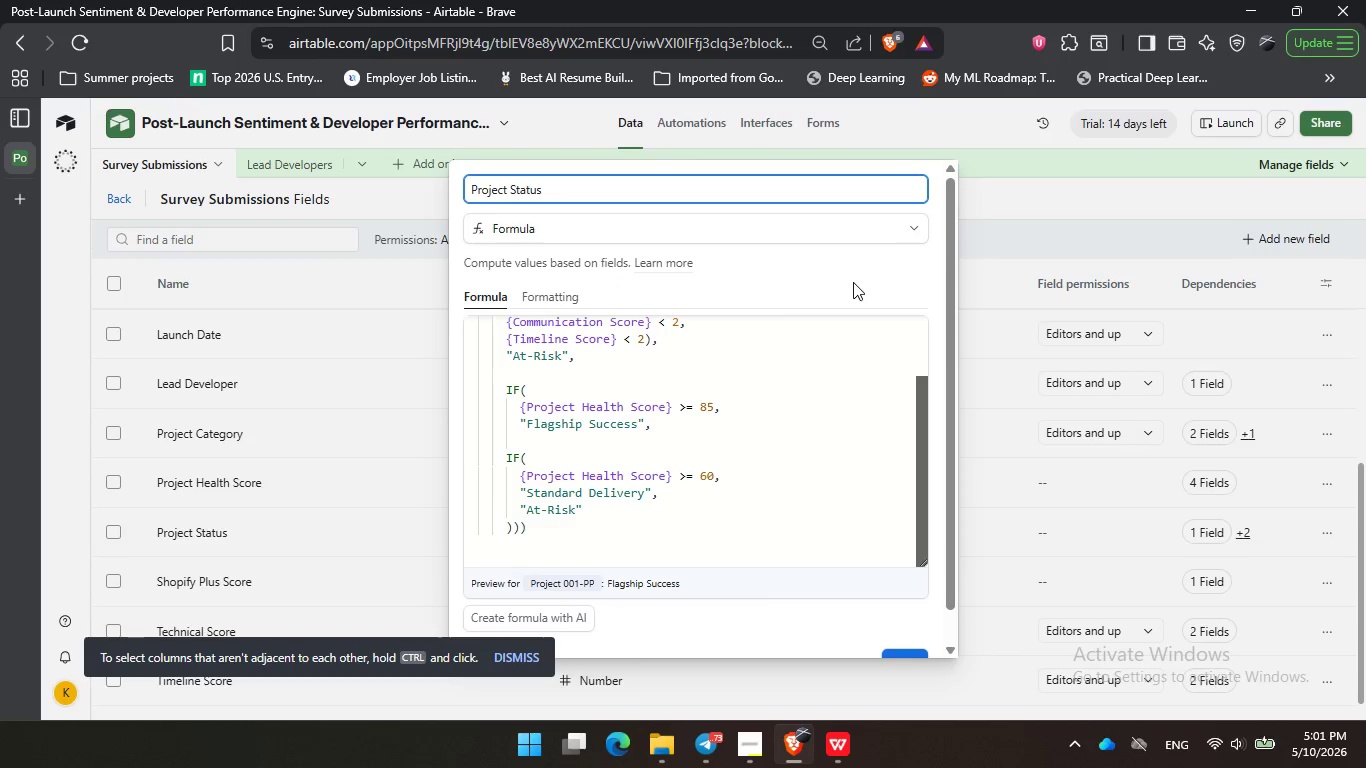 
wait(6.33)
 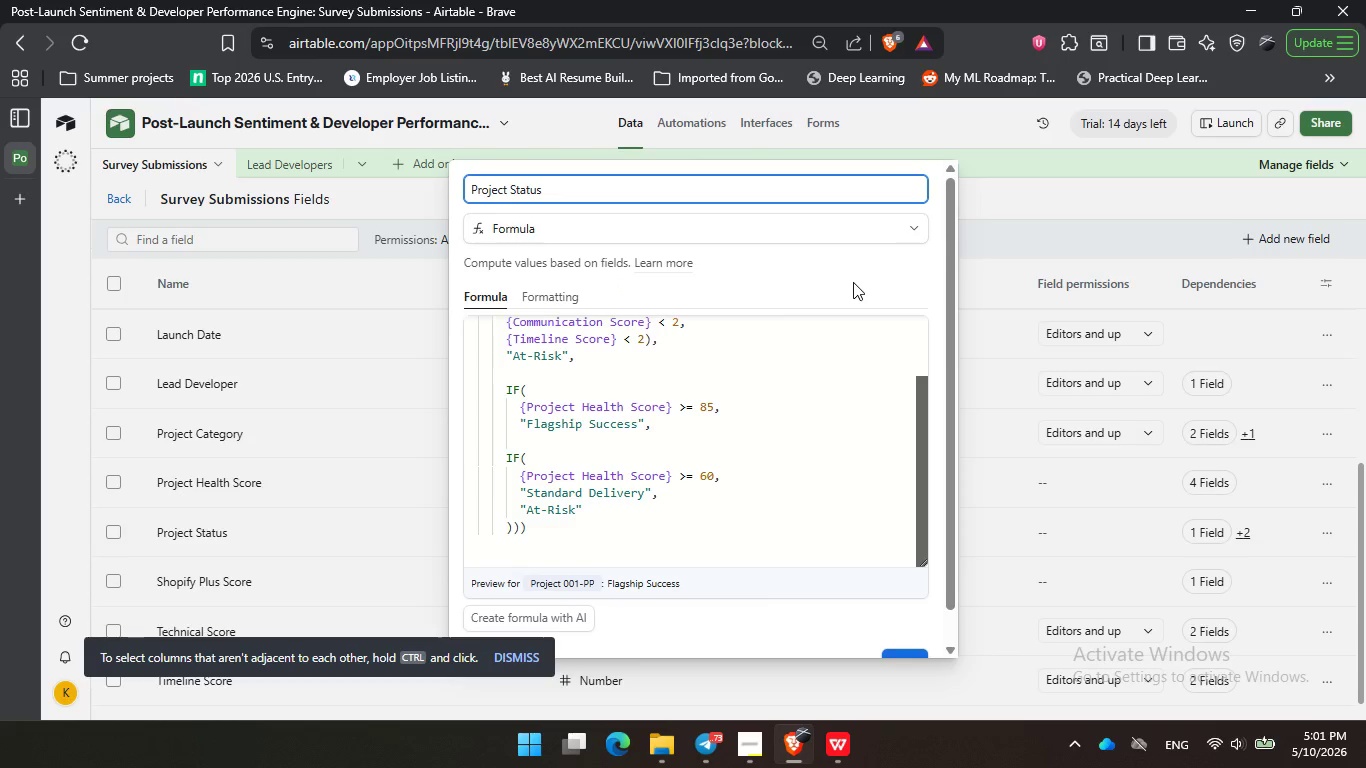 
left_click_drag(start_coordinate=[678, 283], to_coordinate=[684, 283])
 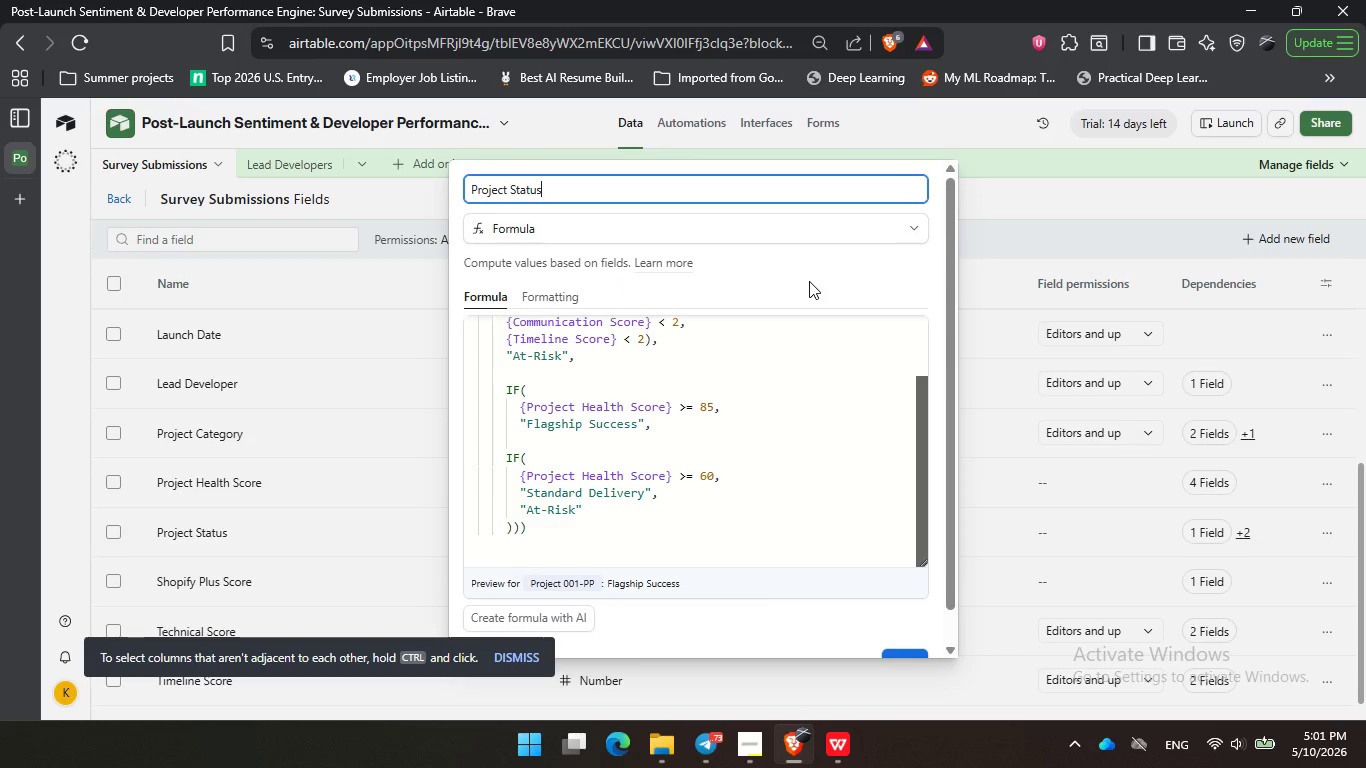 
double_click([808, 282])
 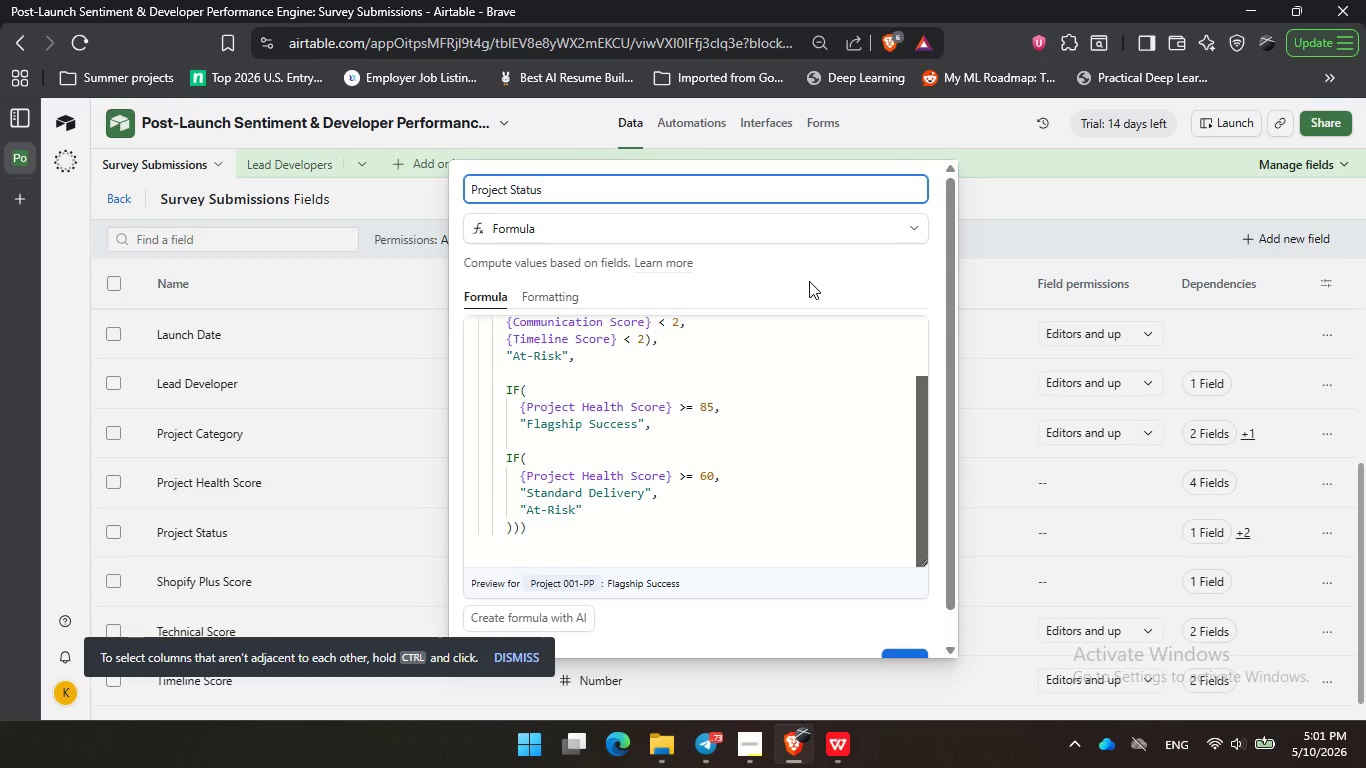 
wait(17.84)
 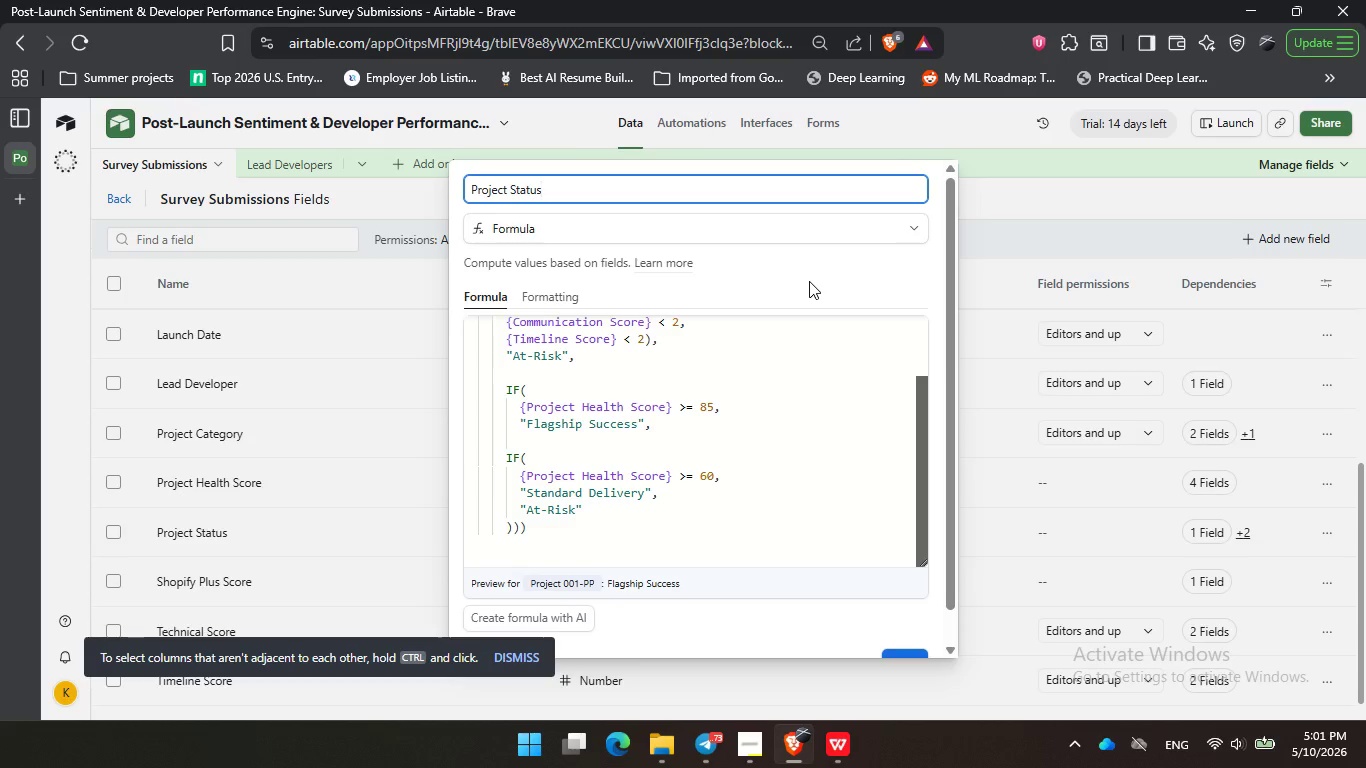 
left_click([1066, 219])
 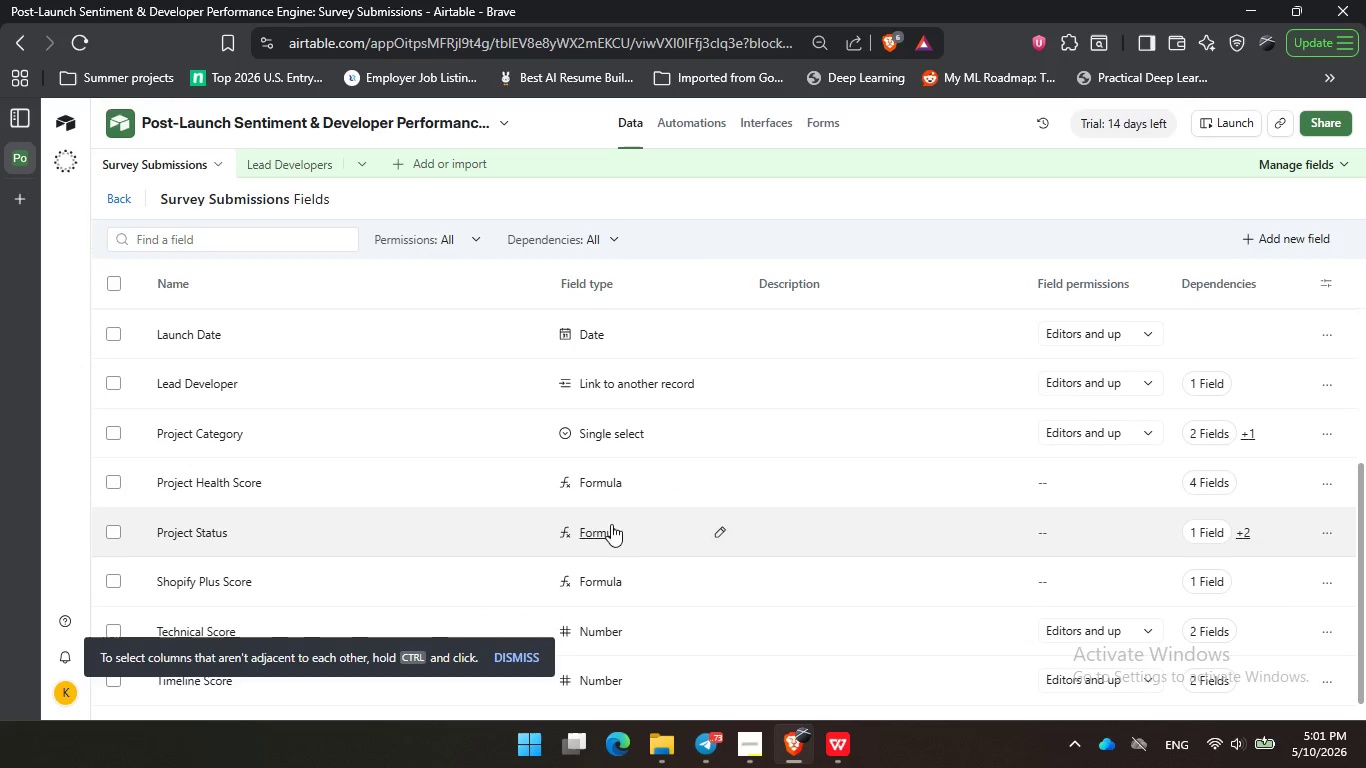 
left_click([610, 578])
 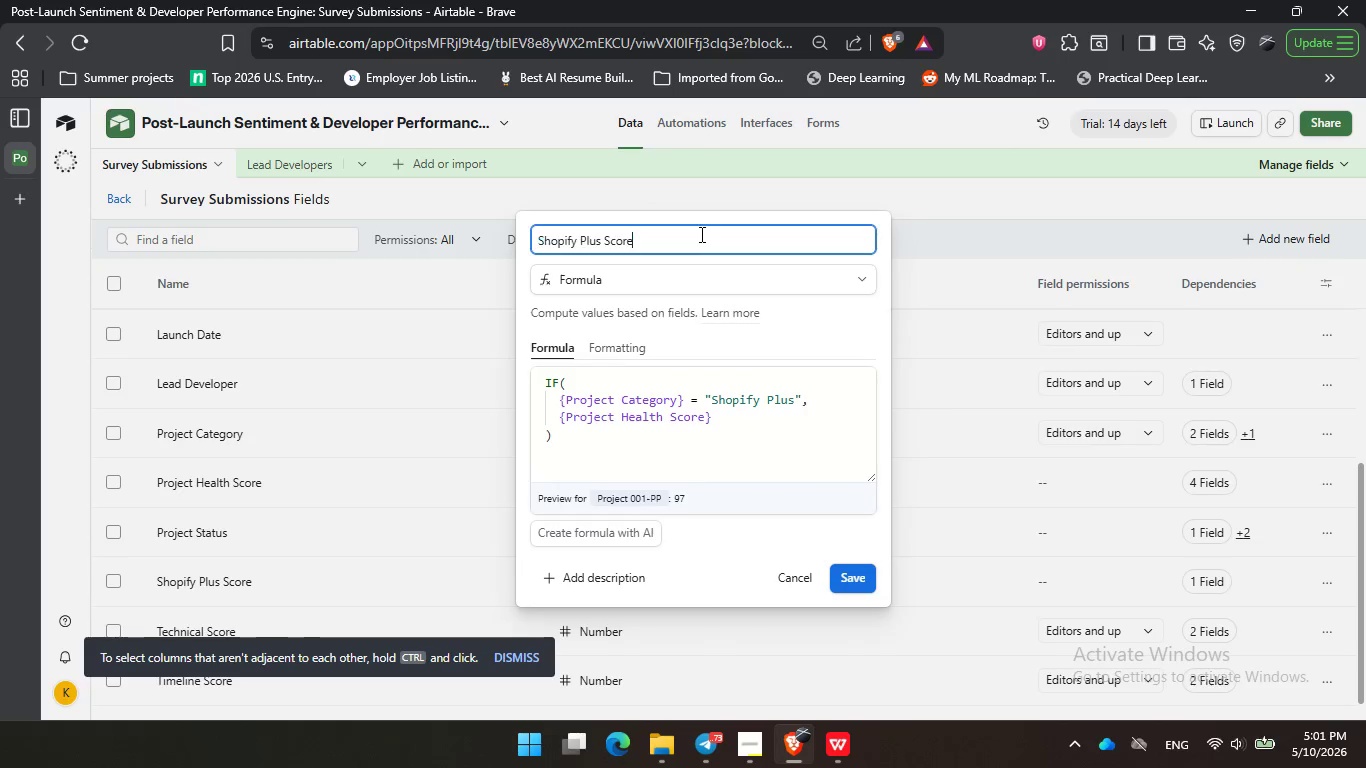 
left_click([700, 234])
 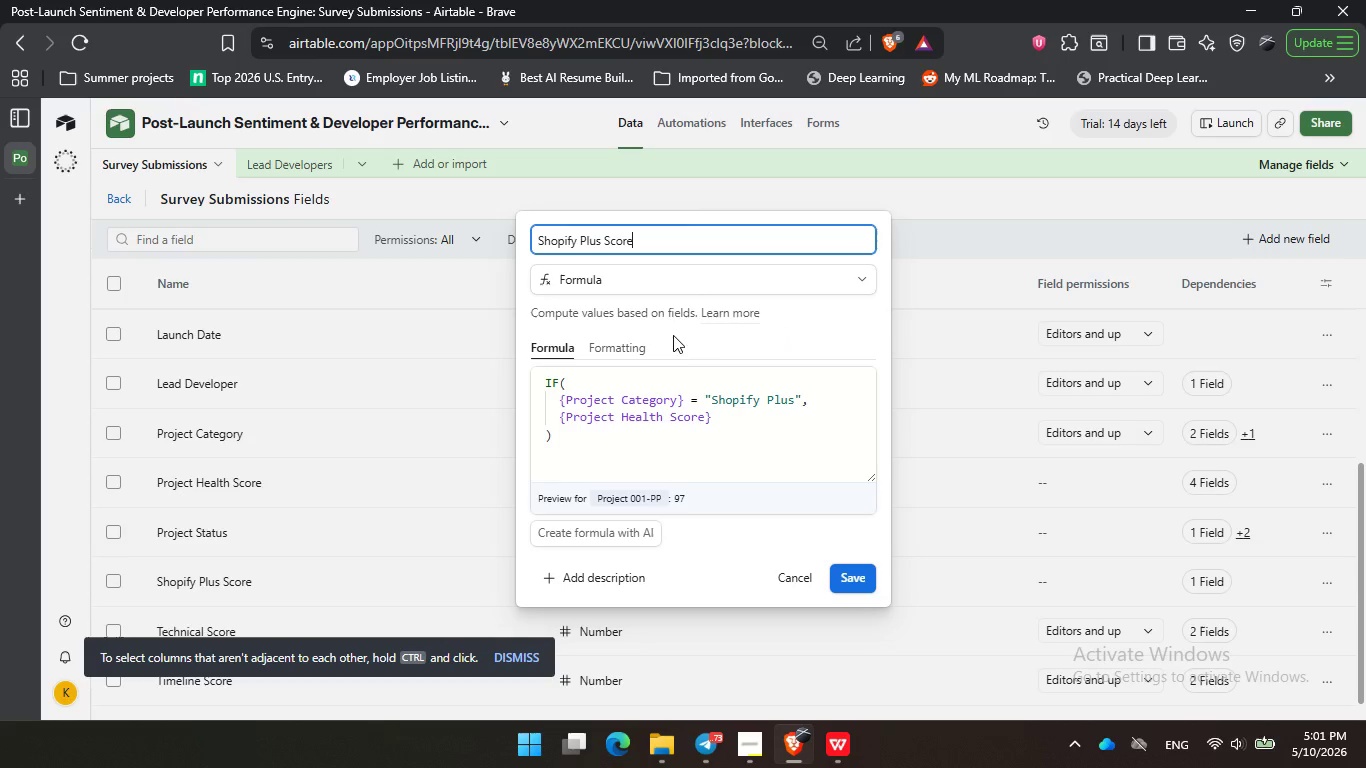 
double_click([673, 335])
 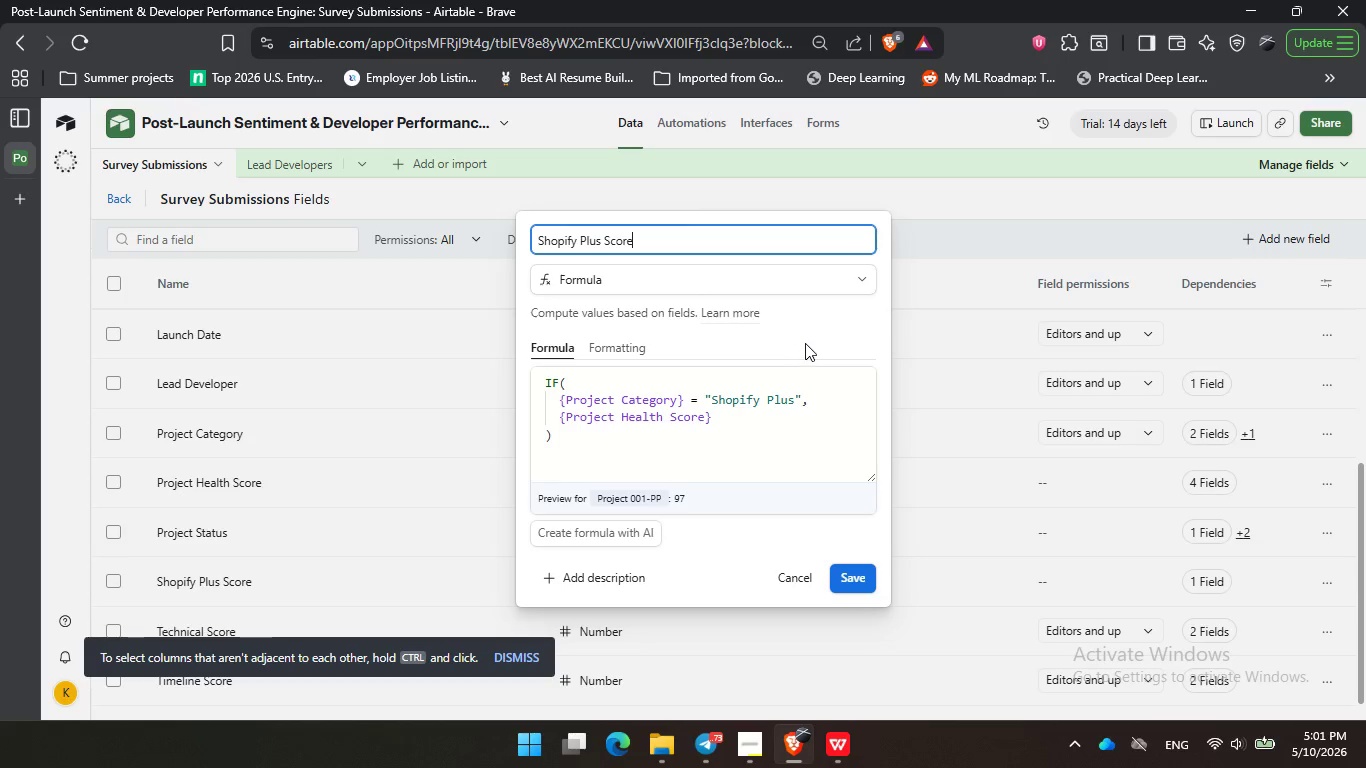 
left_click_drag(start_coordinate=[743, 344], to_coordinate=[750, 346])
 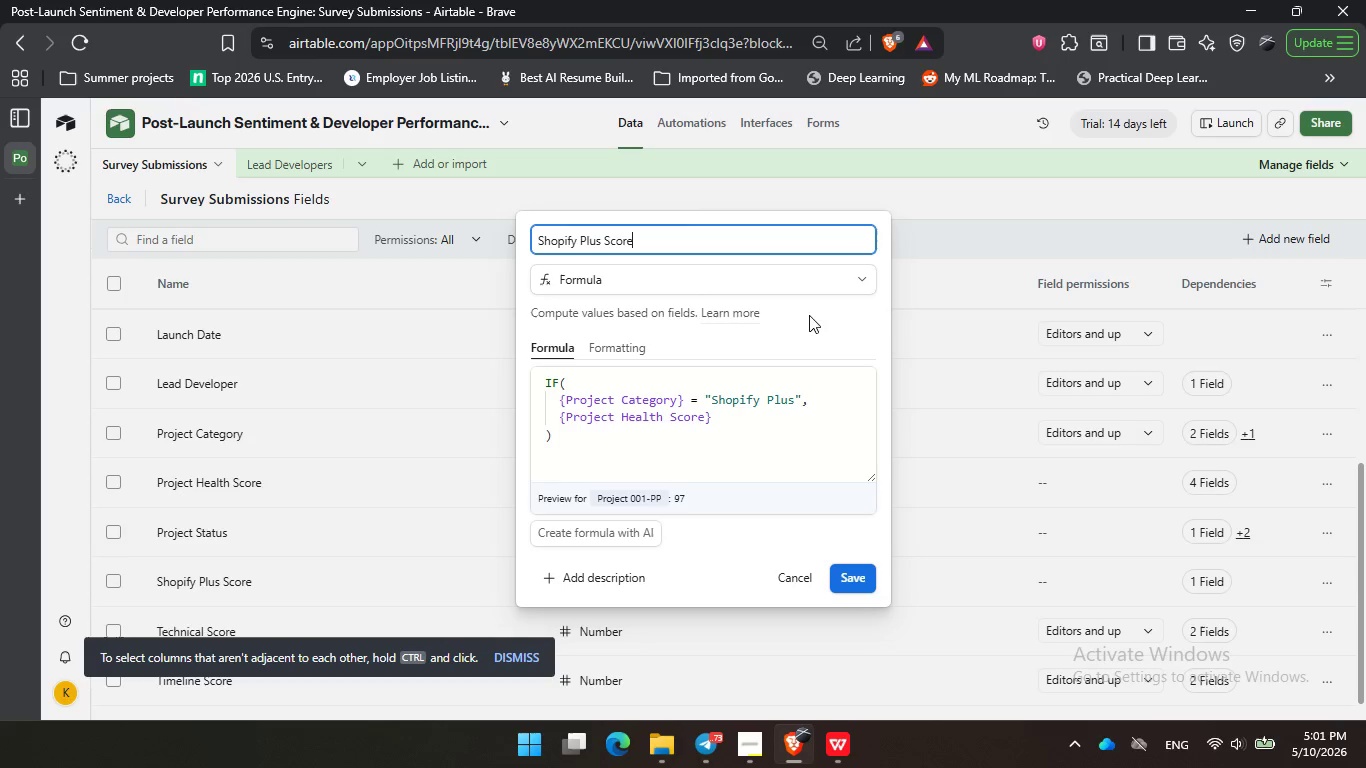 
triple_click([805, 343])
 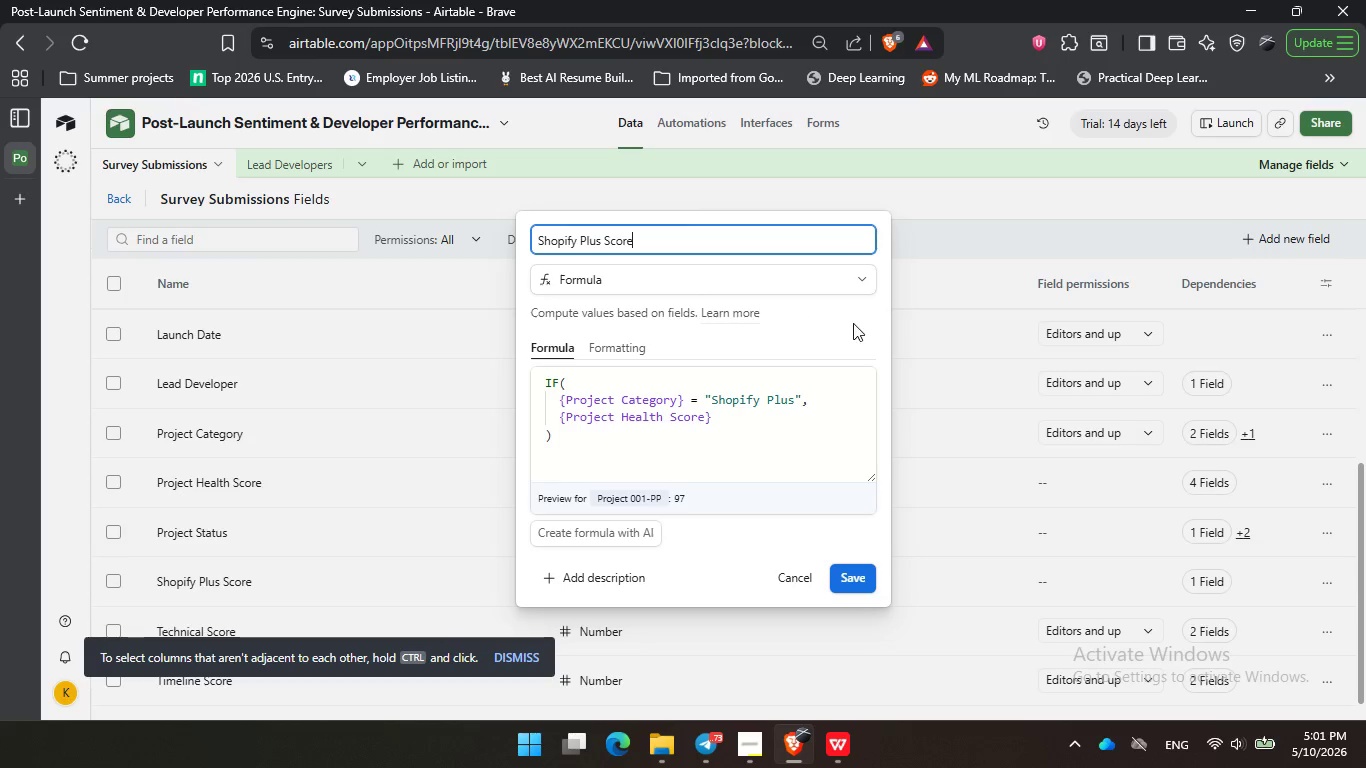 
triple_click([809, 315])
 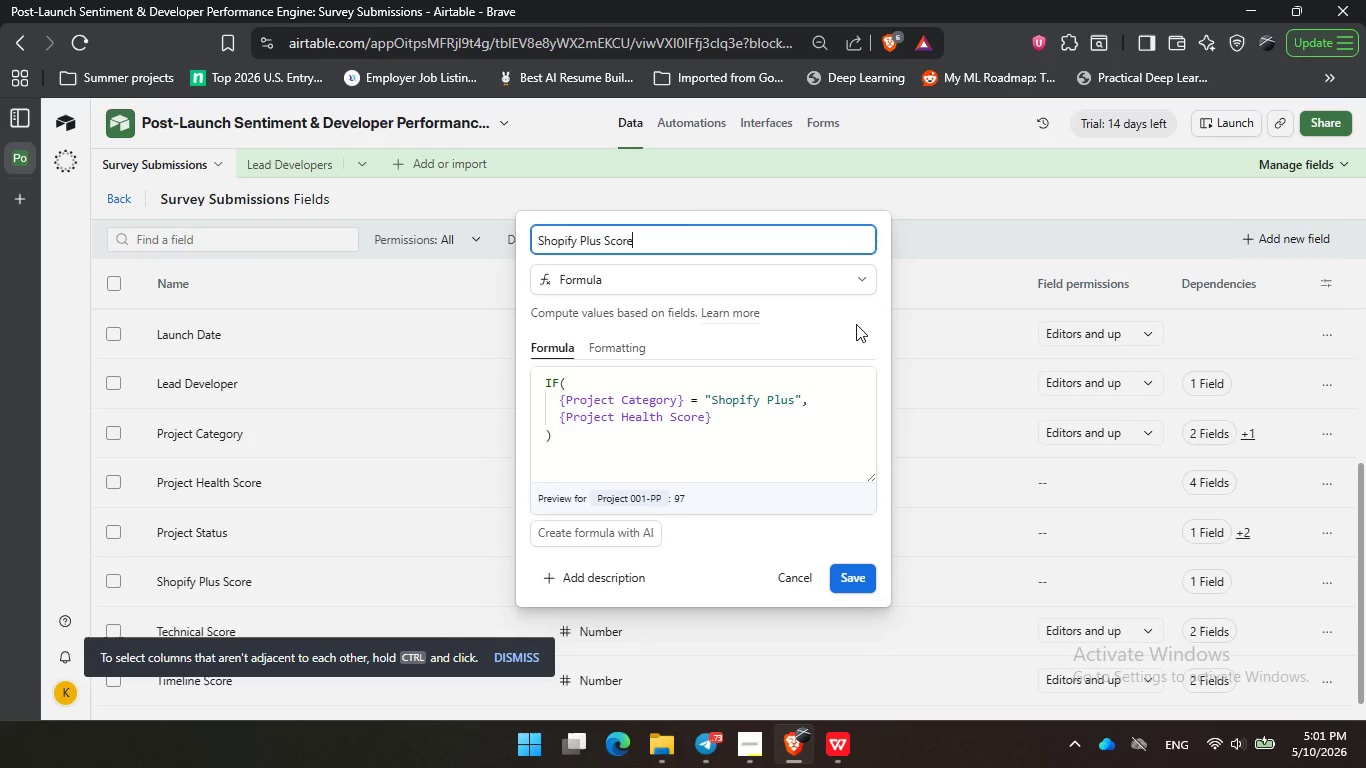 
triple_click([856, 324])
 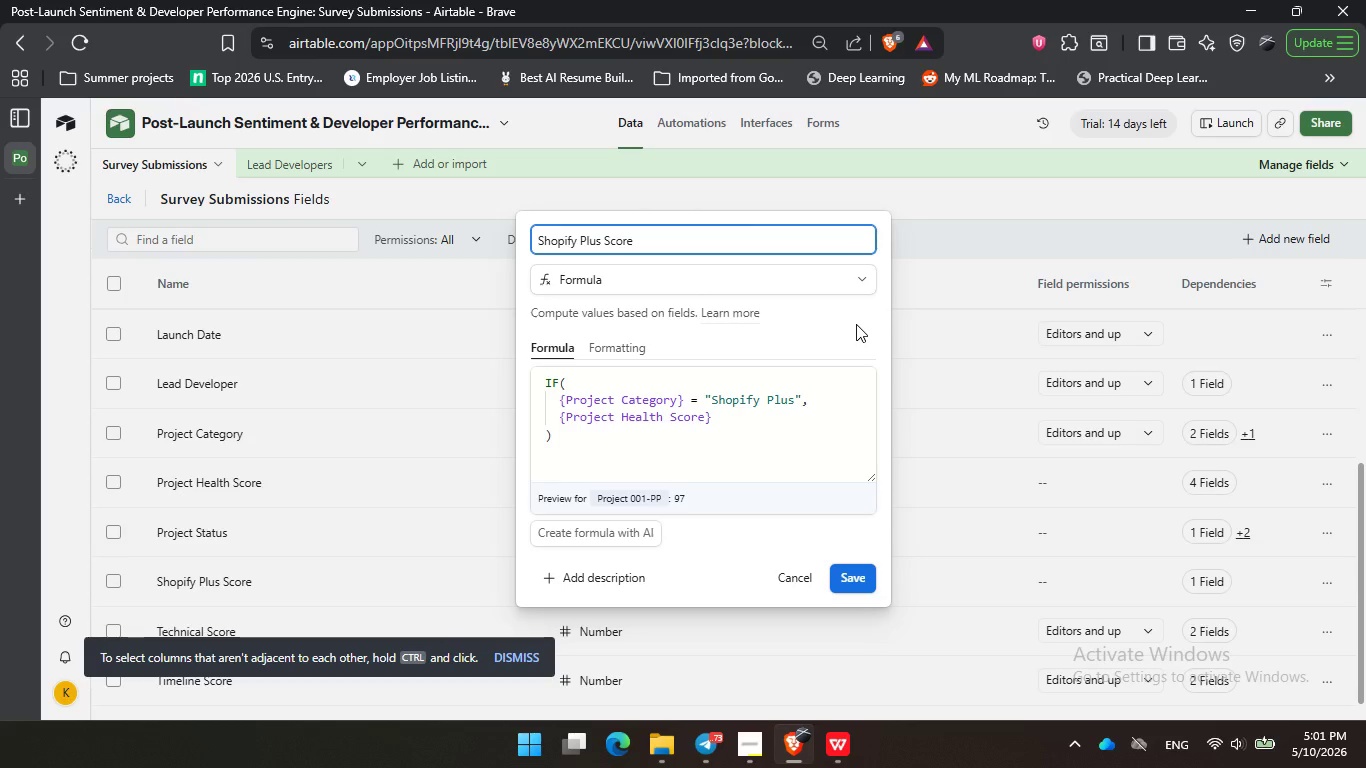 
wait(24.59)
 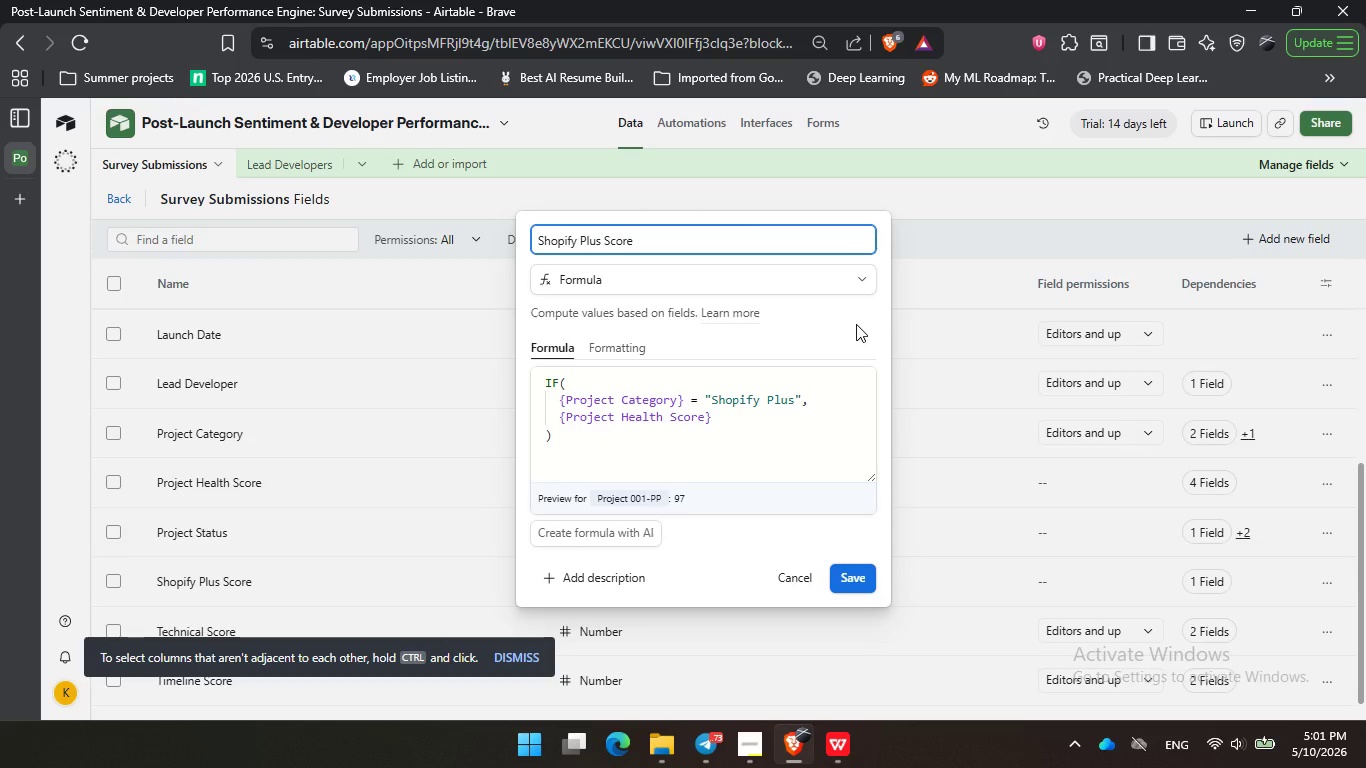 
double_click([766, 353])
 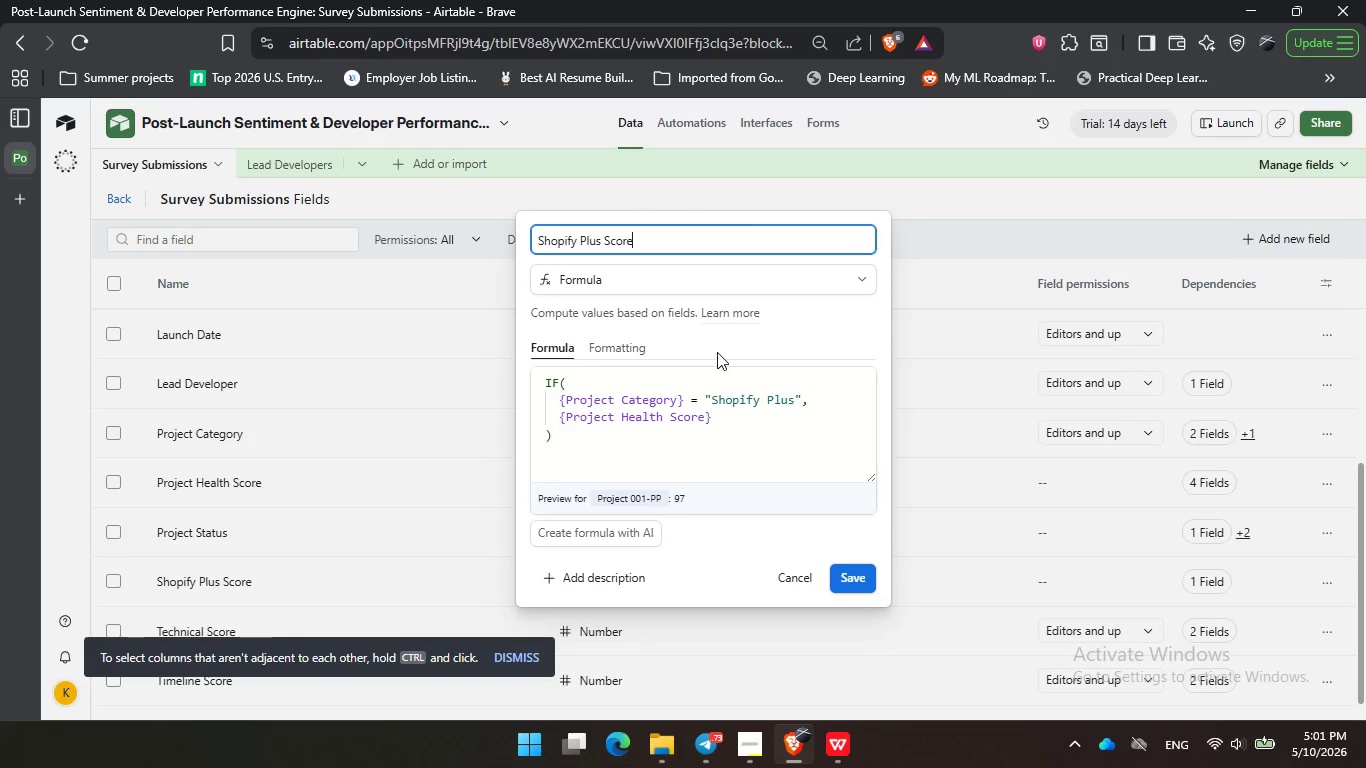 
triple_click([718, 352])
 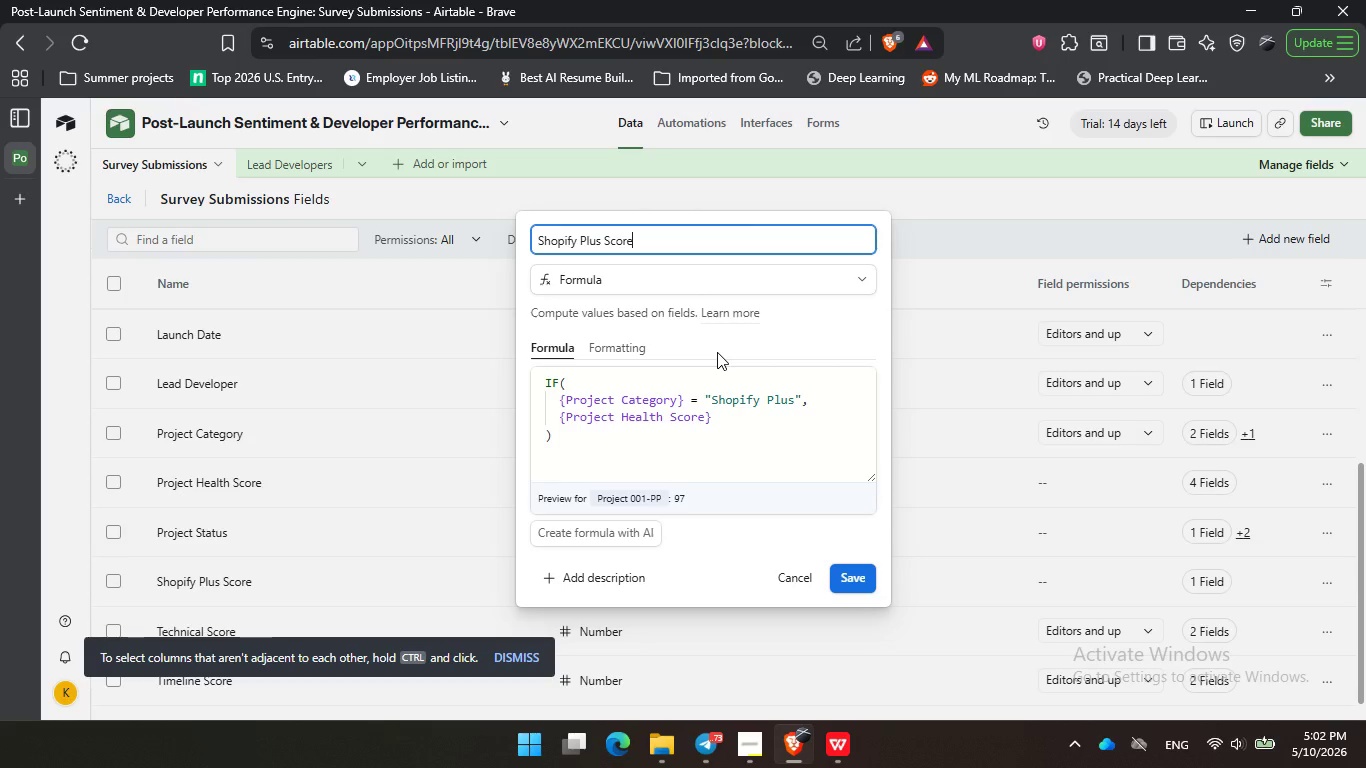 
wait(22.91)
 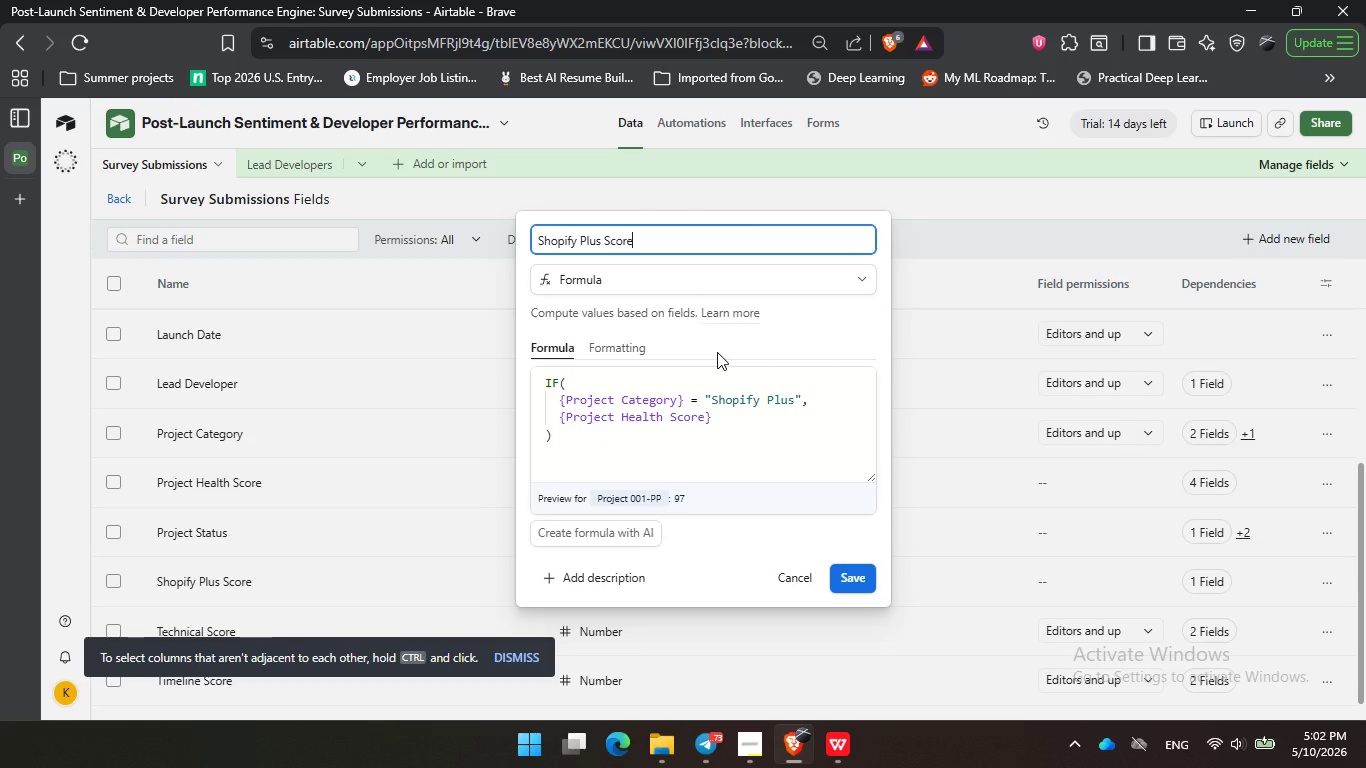 
left_click([715, 351])
 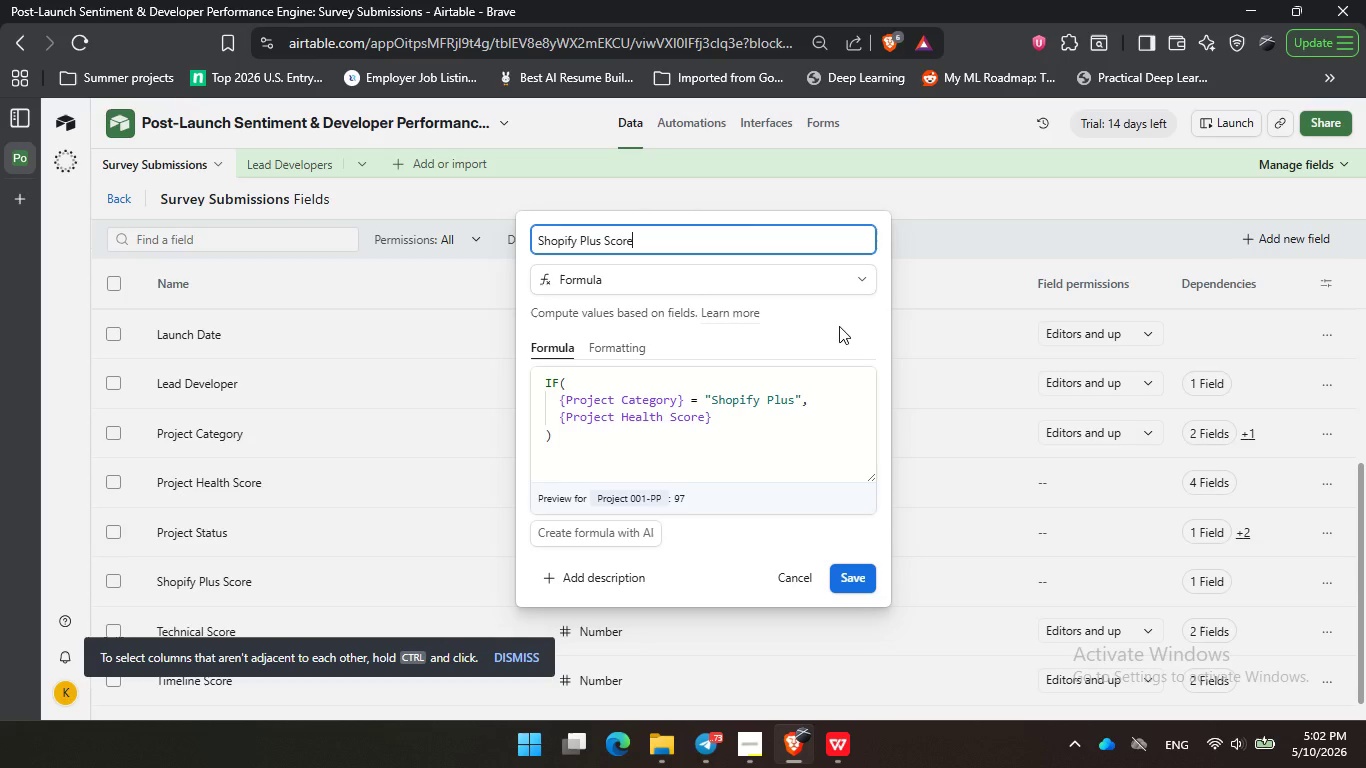 
triple_click([839, 327])
 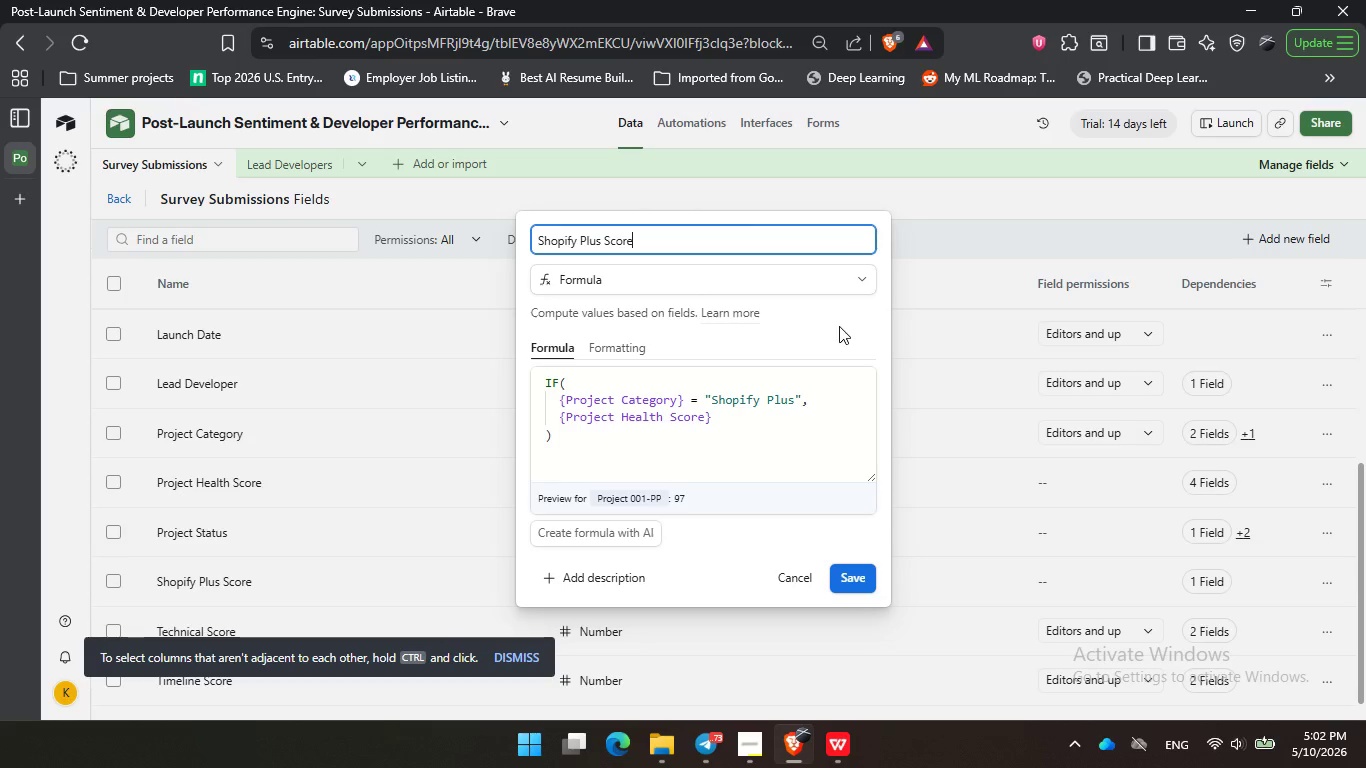 
wait(20.51)
 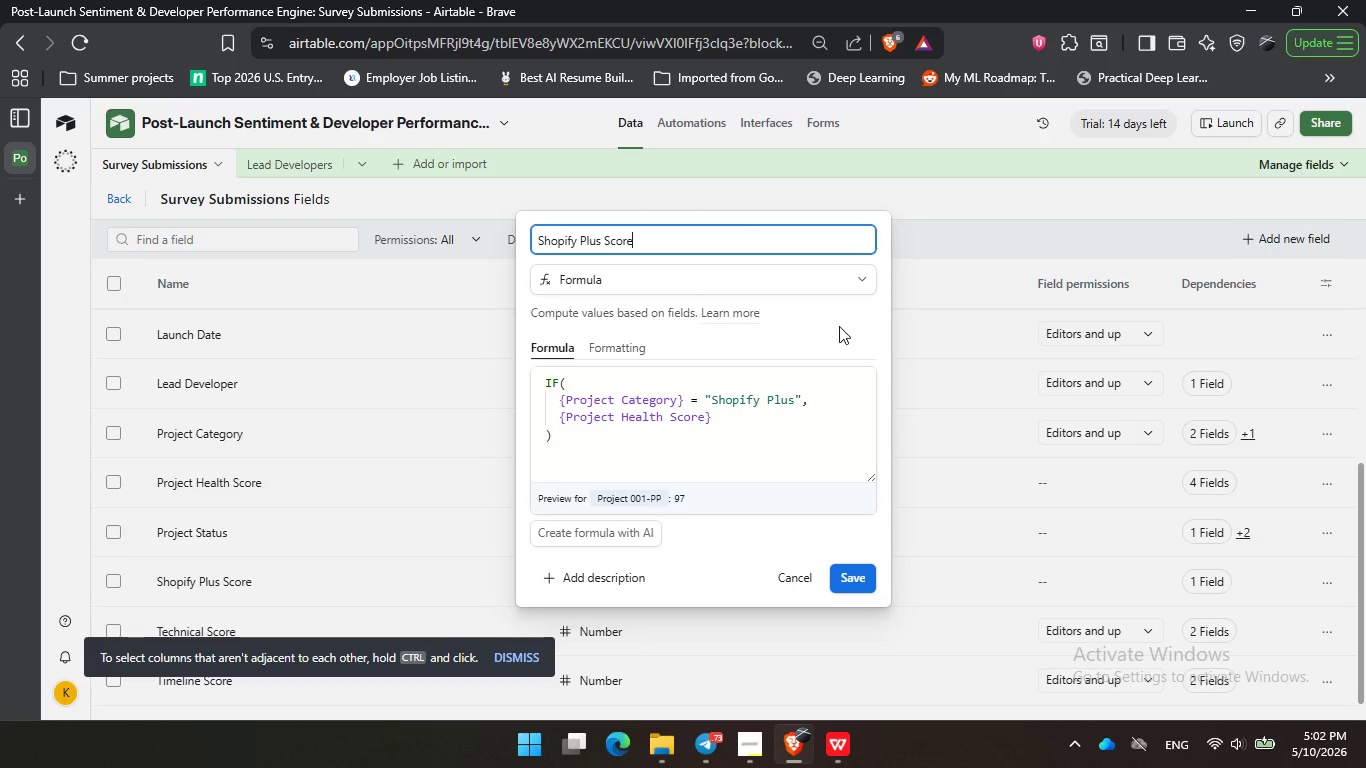 
left_click([682, 333])
 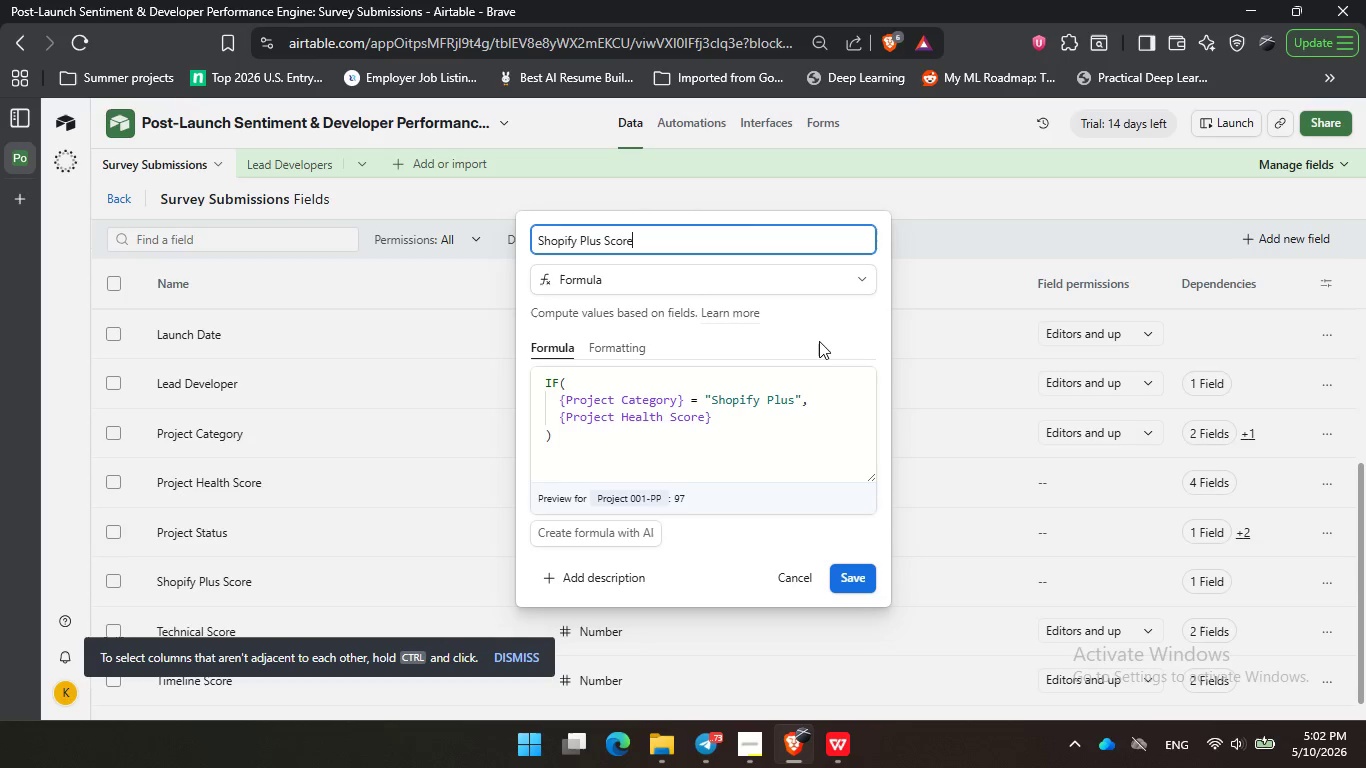 
double_click([755, 340])
 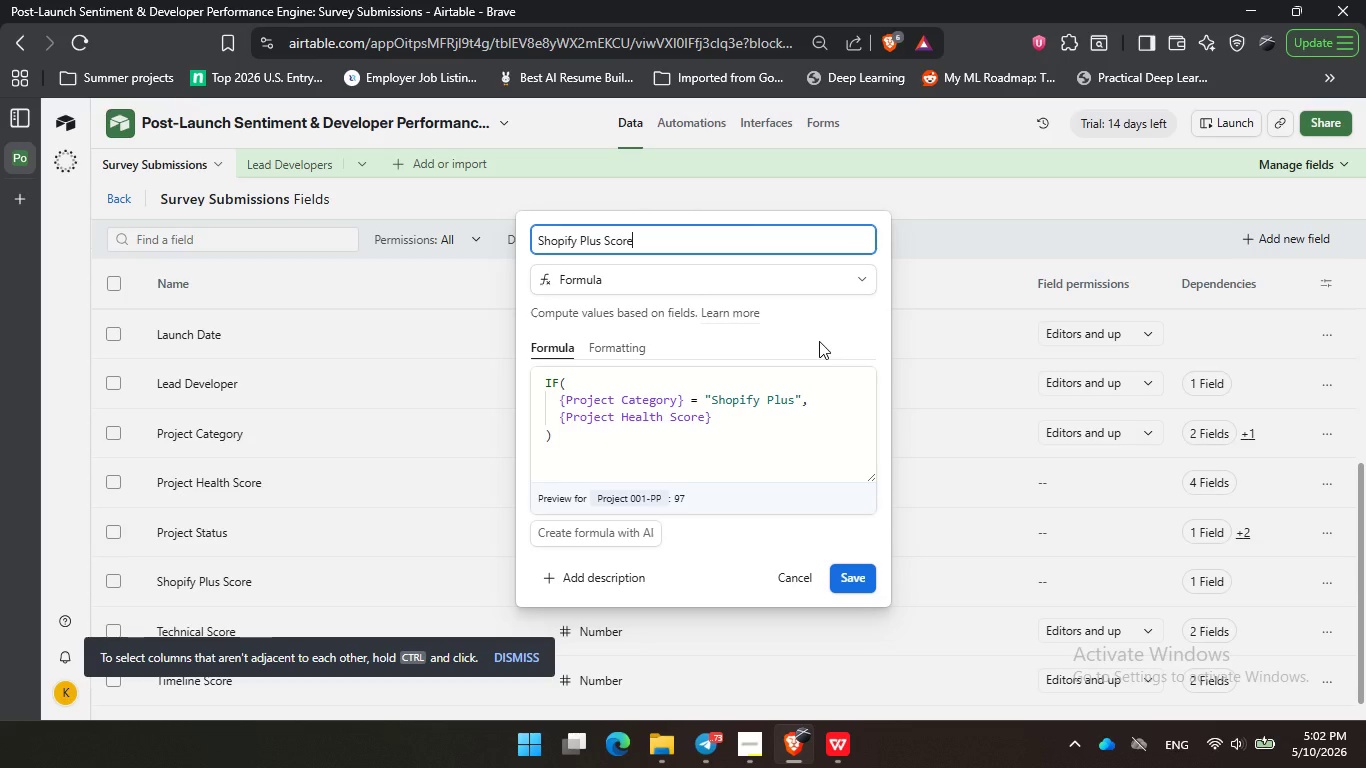 
triple_click([819, 341])
 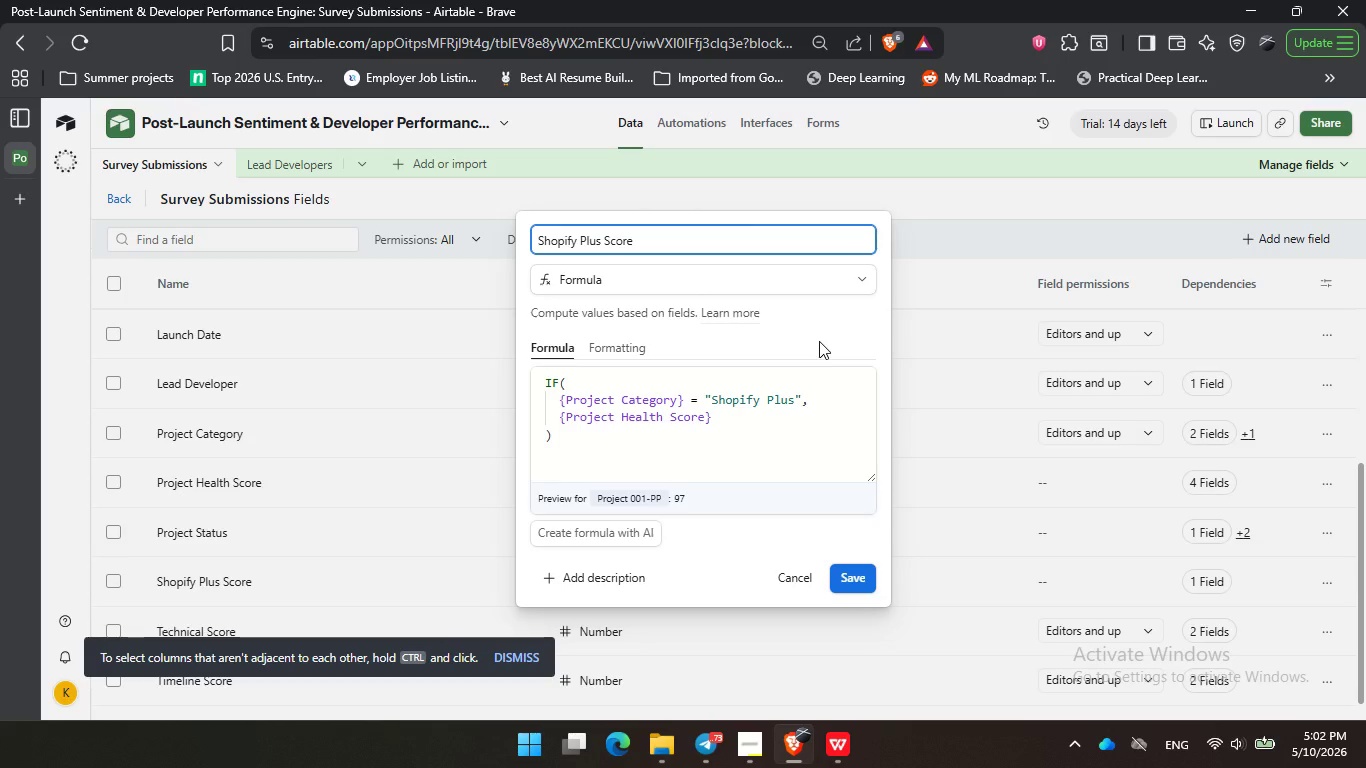 
wait(11.7)
 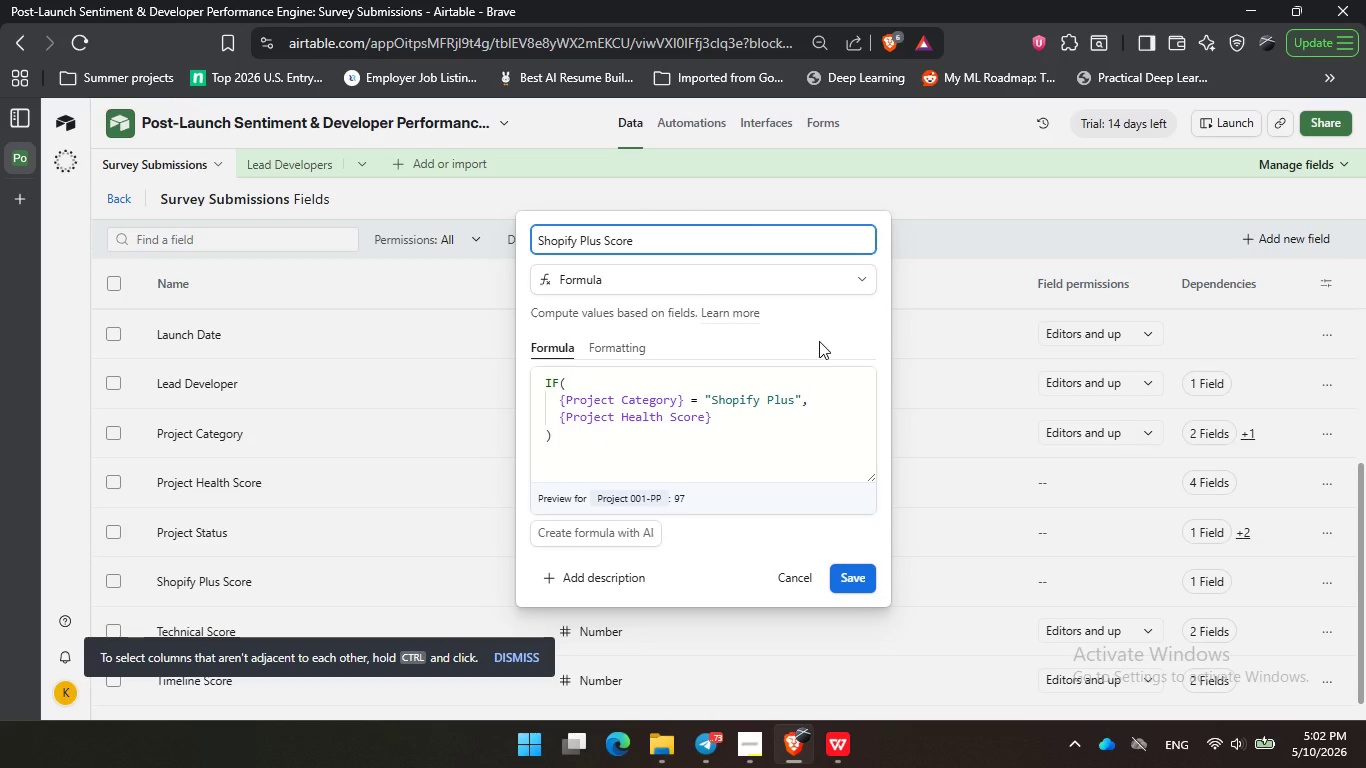 
double_click([694, 338])
 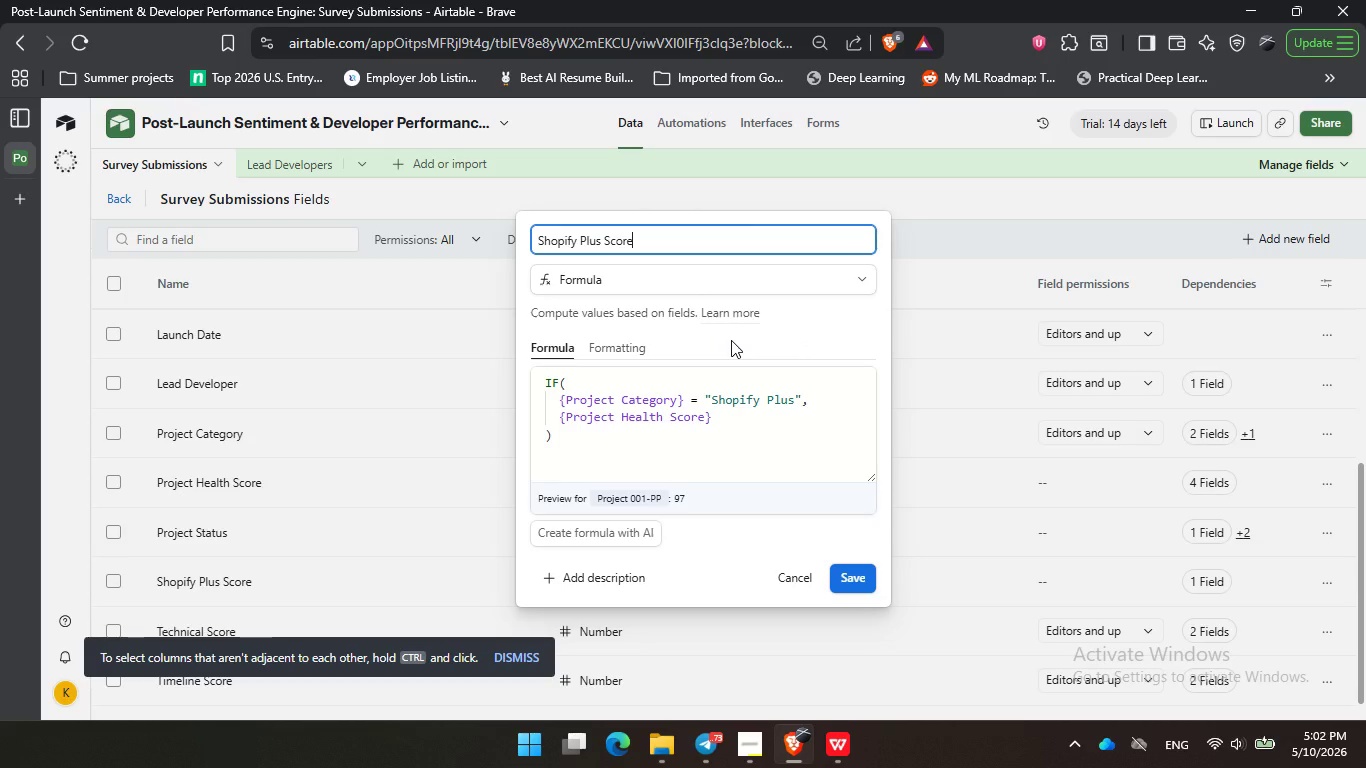 
triple_click([731, 340])
 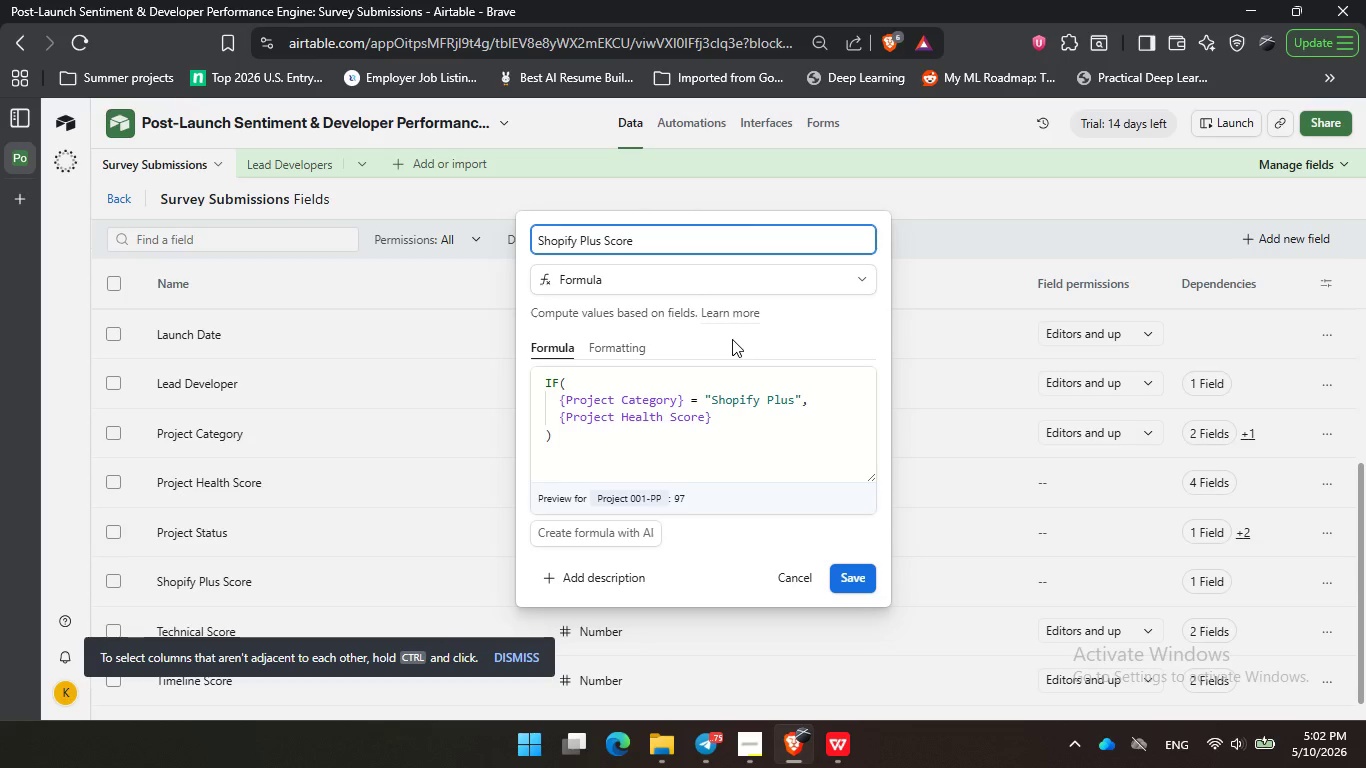 
wait(10.84)
 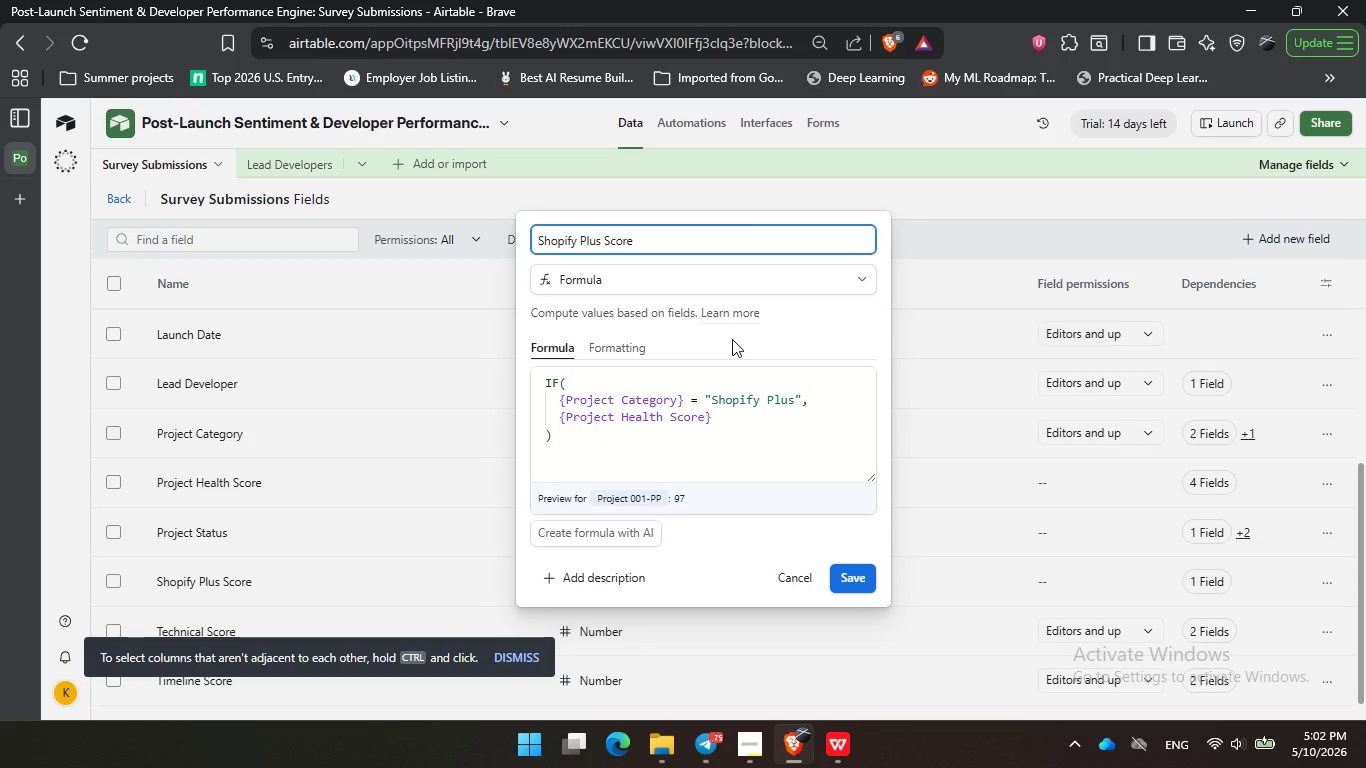 
double_click([696, 343])
 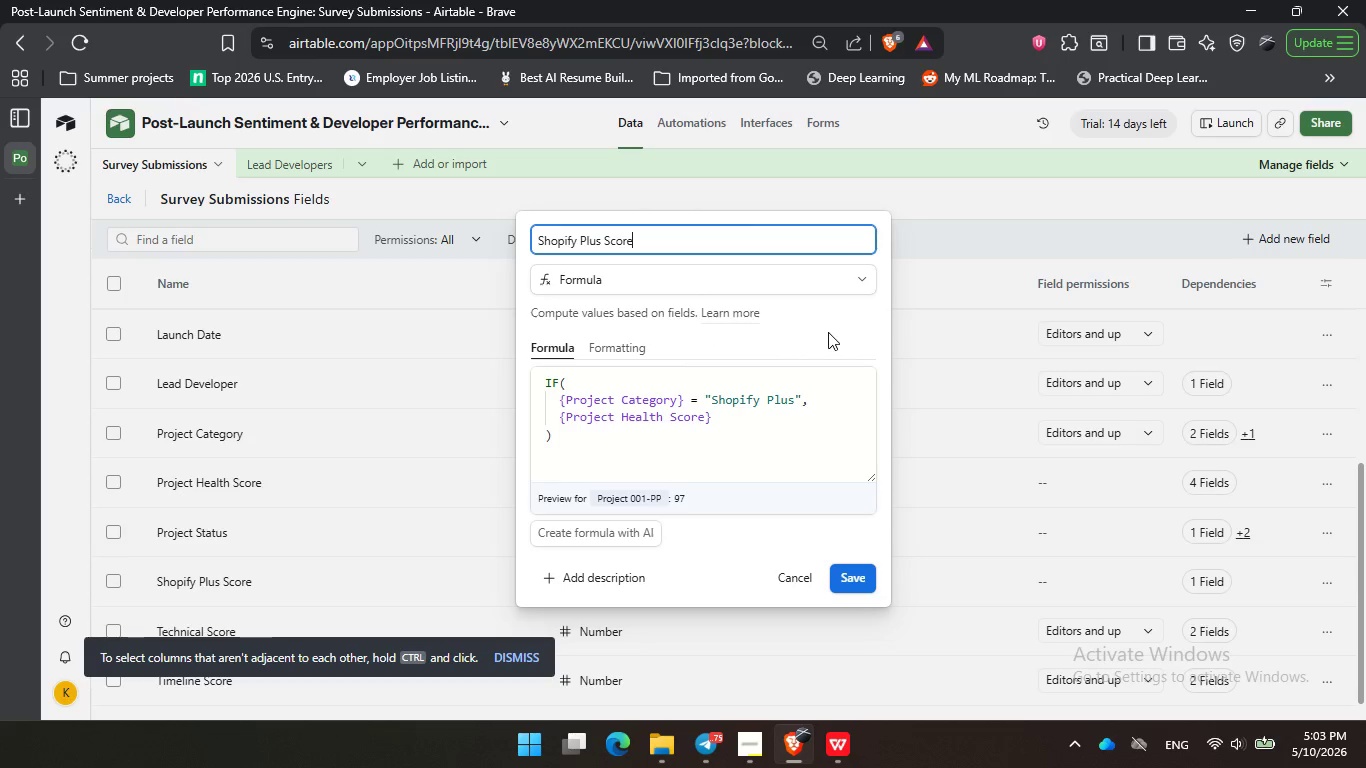 
left_click([828, 332])
 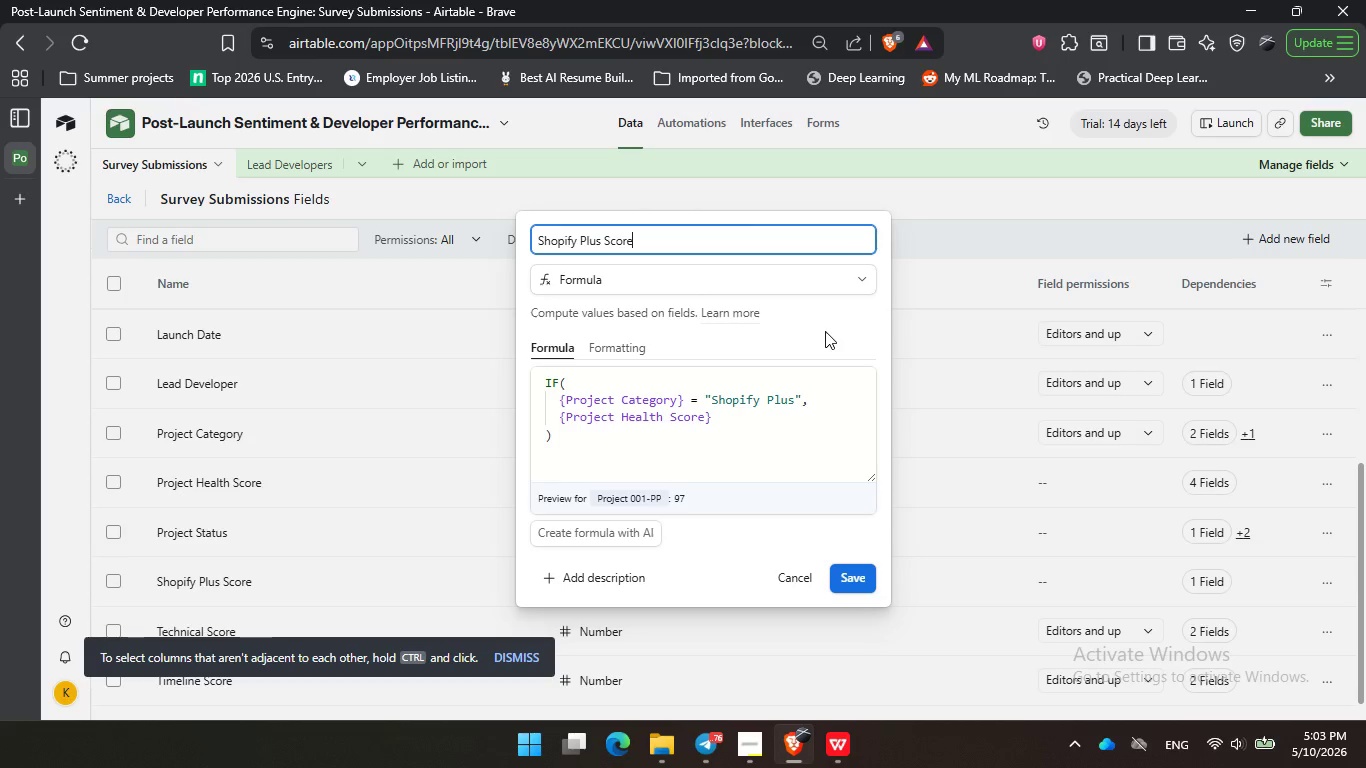 
wait(49.25)
 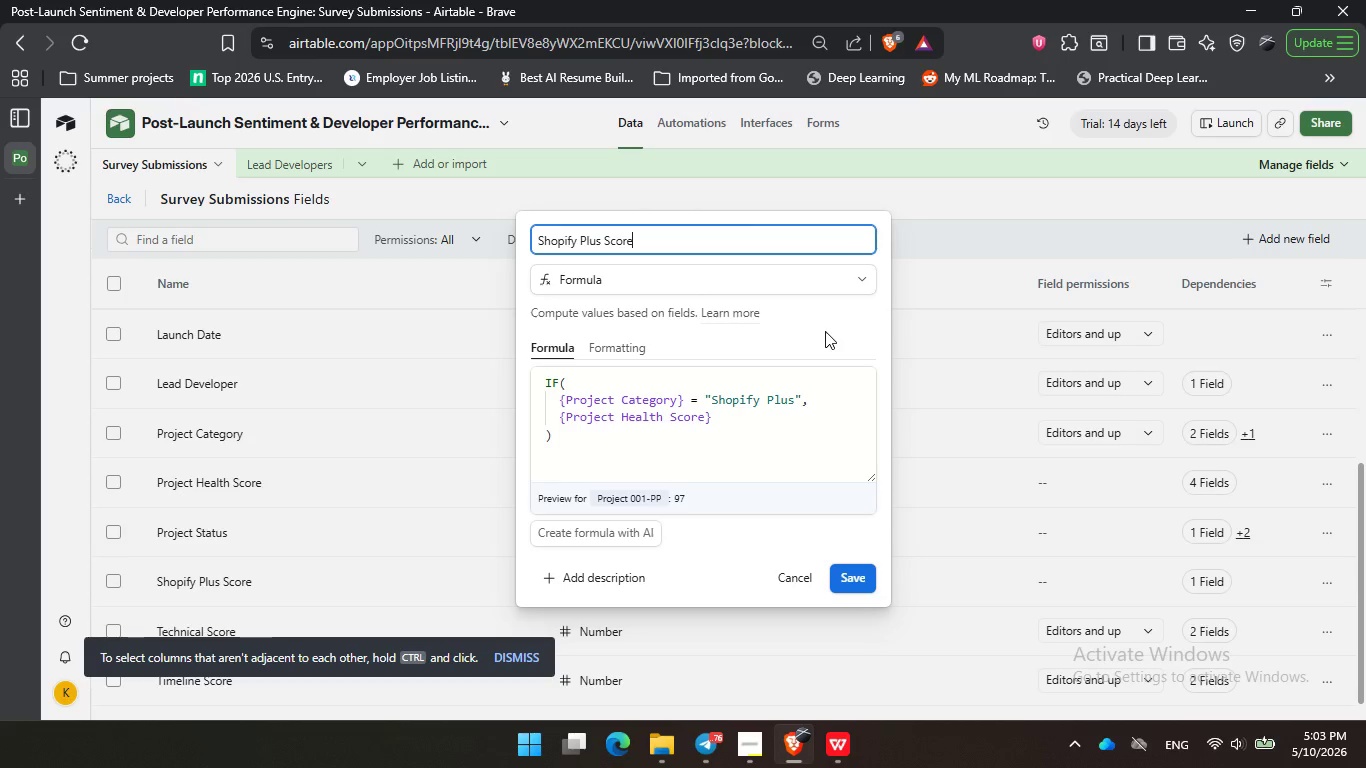 
left_click([825, 331])
 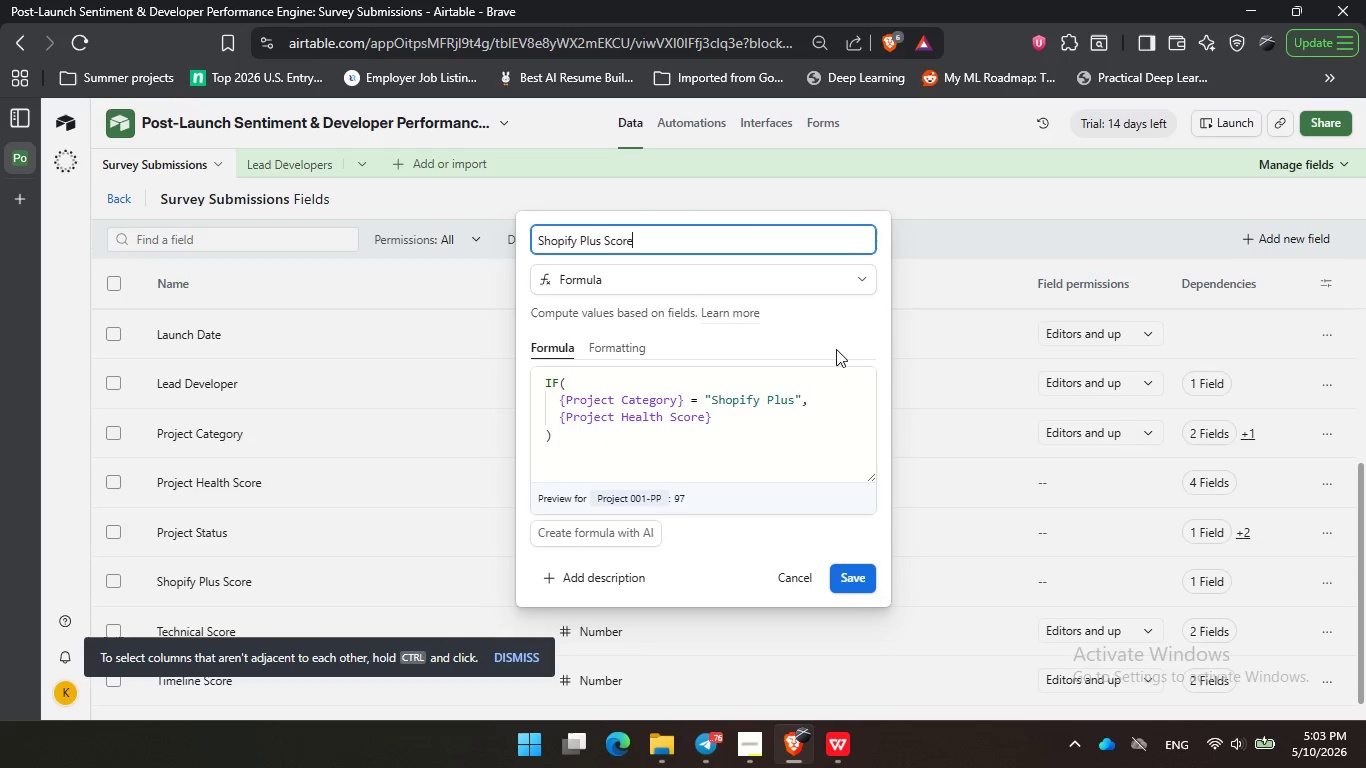 
left_click([762, 350])
 